 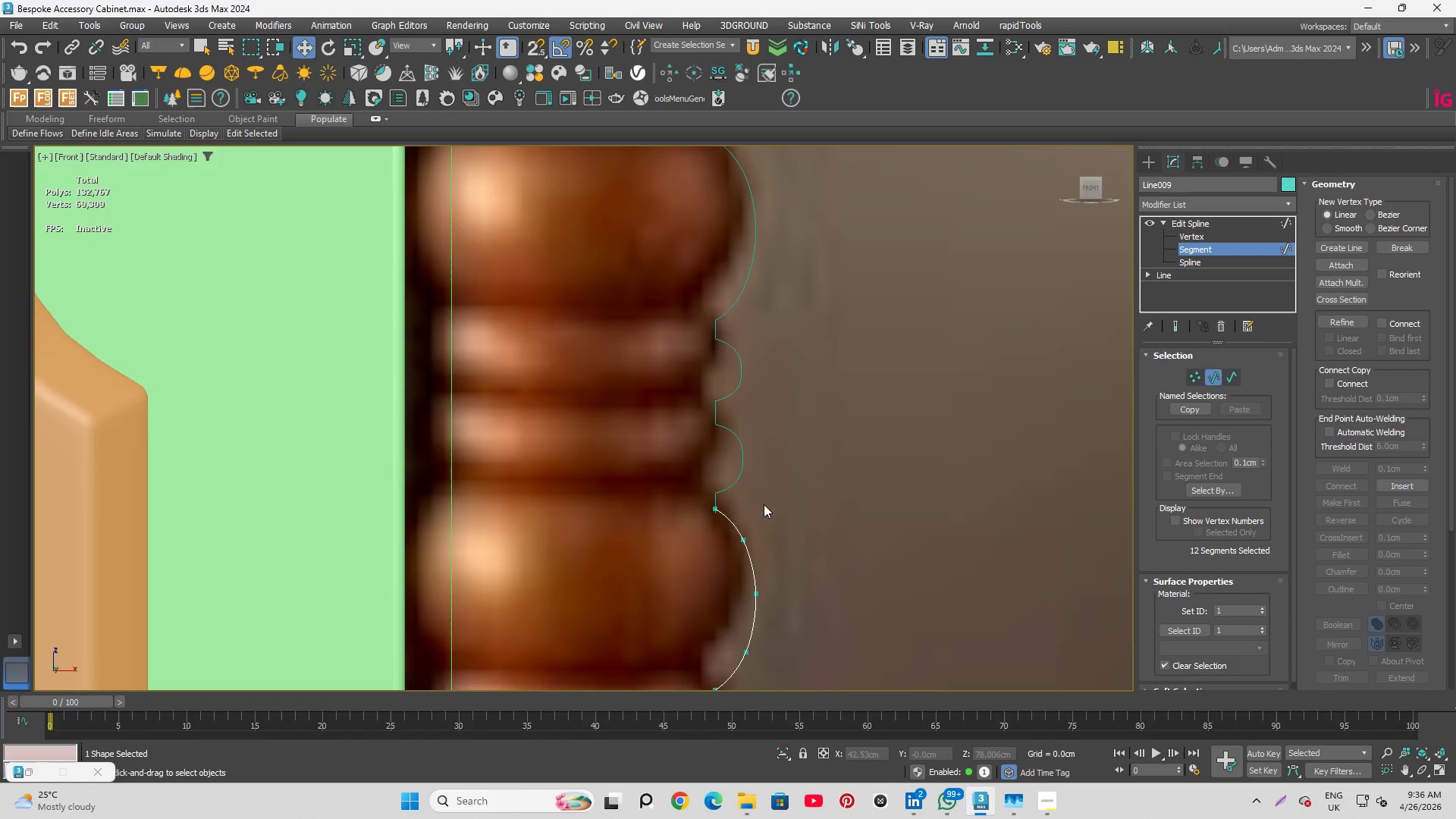 
scroll: coordinate [895, 423], scroll_direction: down, amount: 2.0
 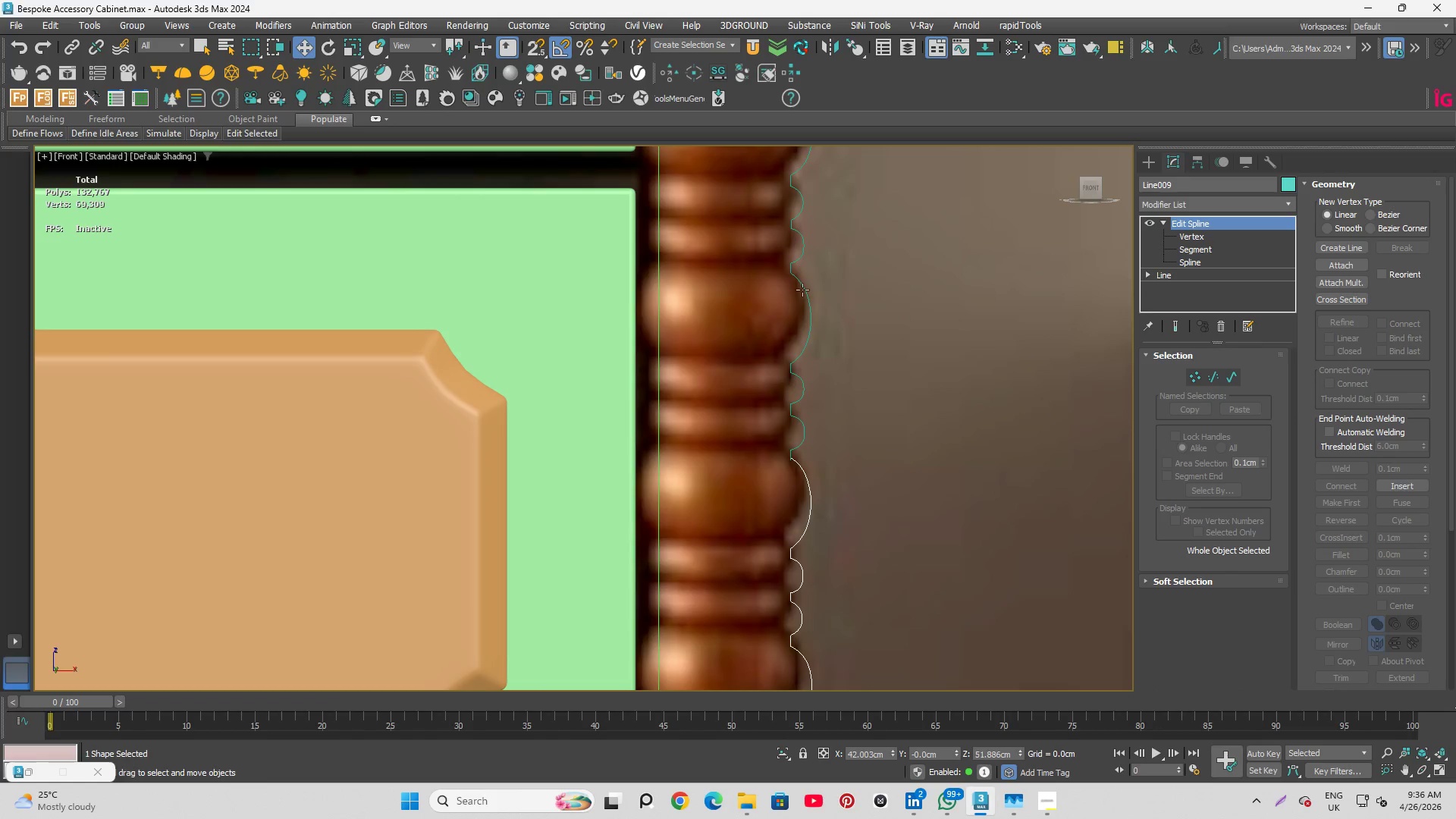 
left_click([811, 295])
 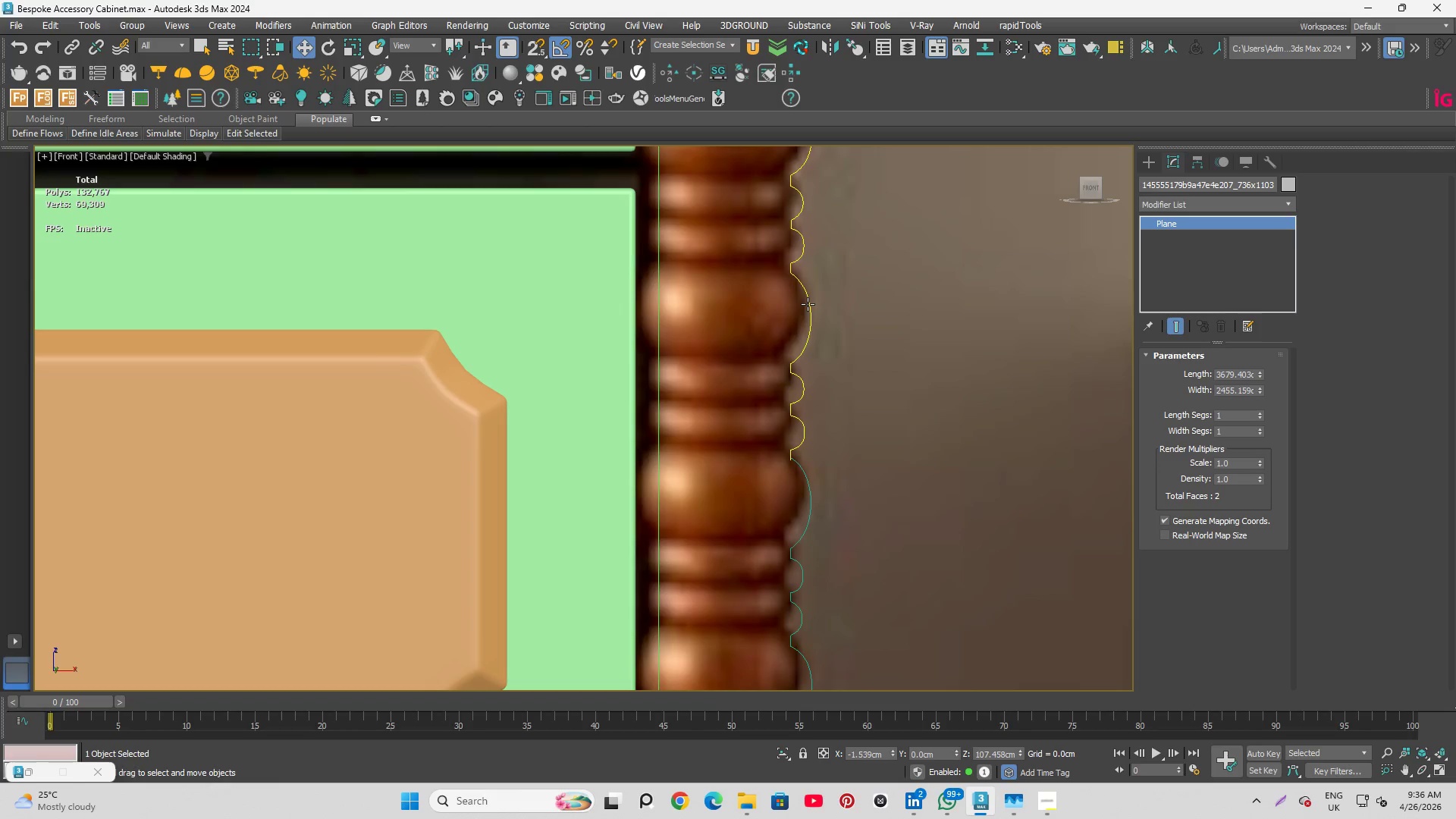 
left_click([808, 304])
 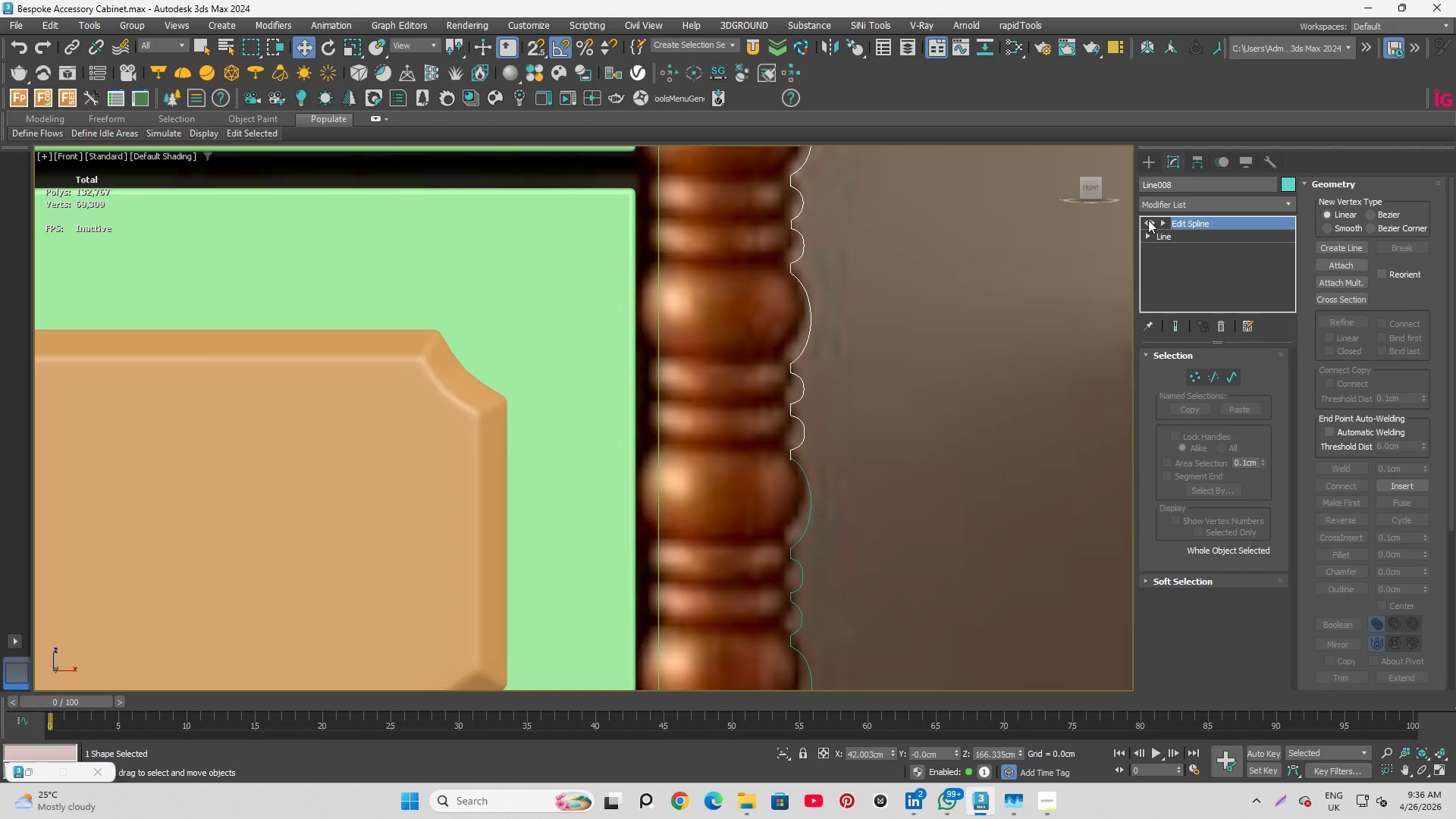 
left_click([1159, 221])
 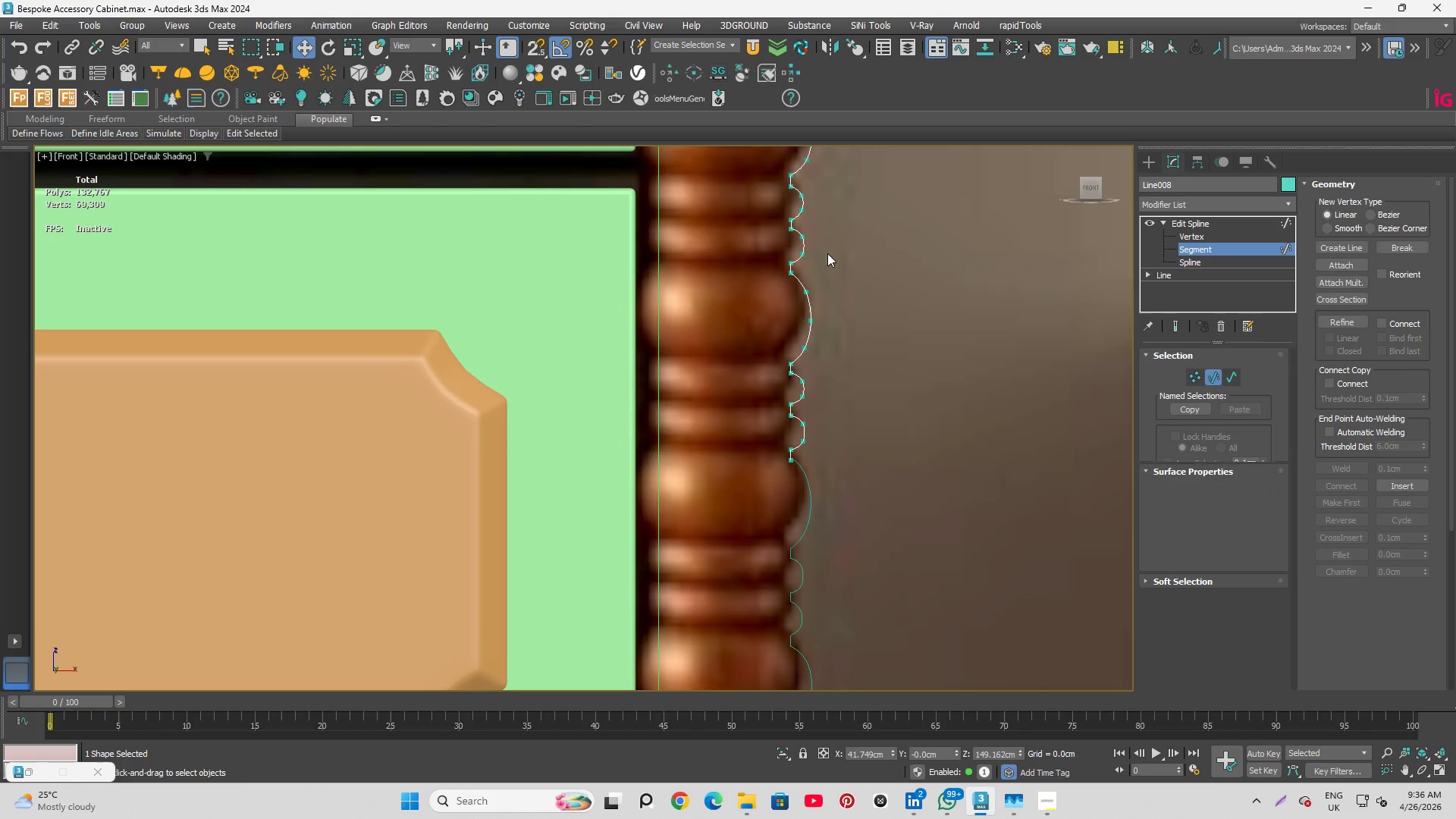 
left_click_drag(start_coordinate=[543, 170], to_coordinate=[1014, 505])
 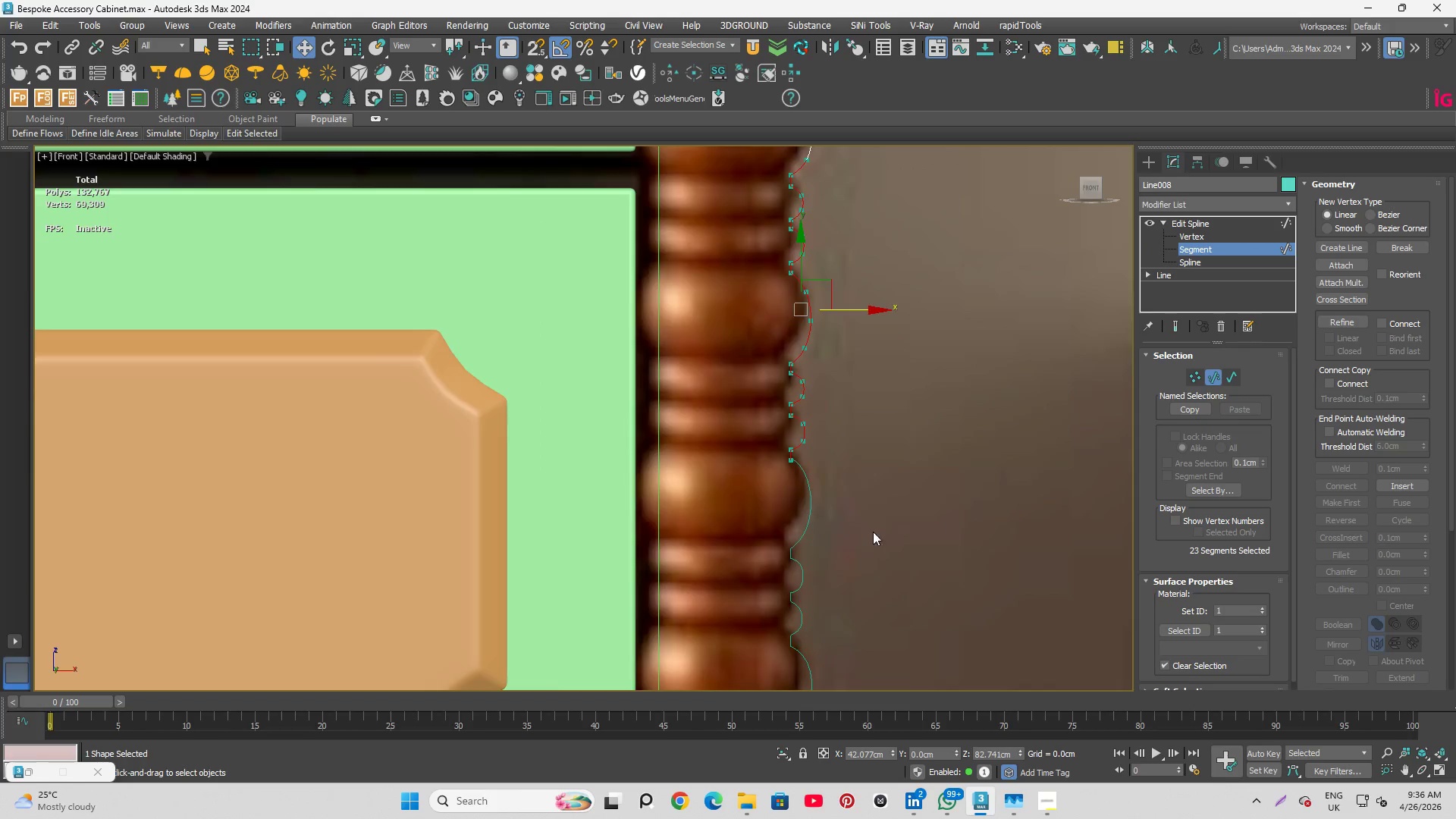 
hold_key(key=ControlLeft, duration=0.89)
 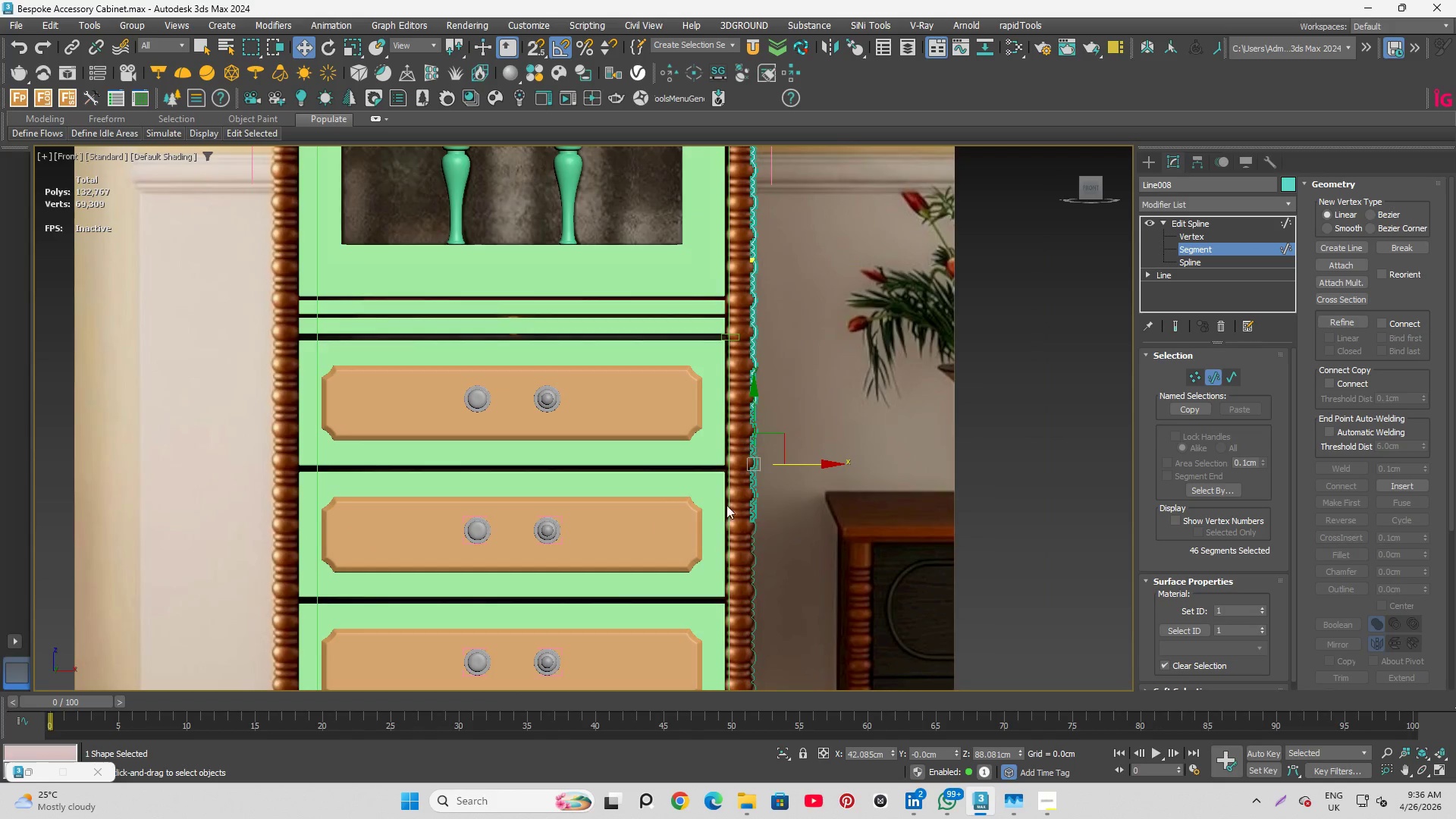 
scroll: coordinate [785, 586], scroll_direction: down, amount: 2.0
 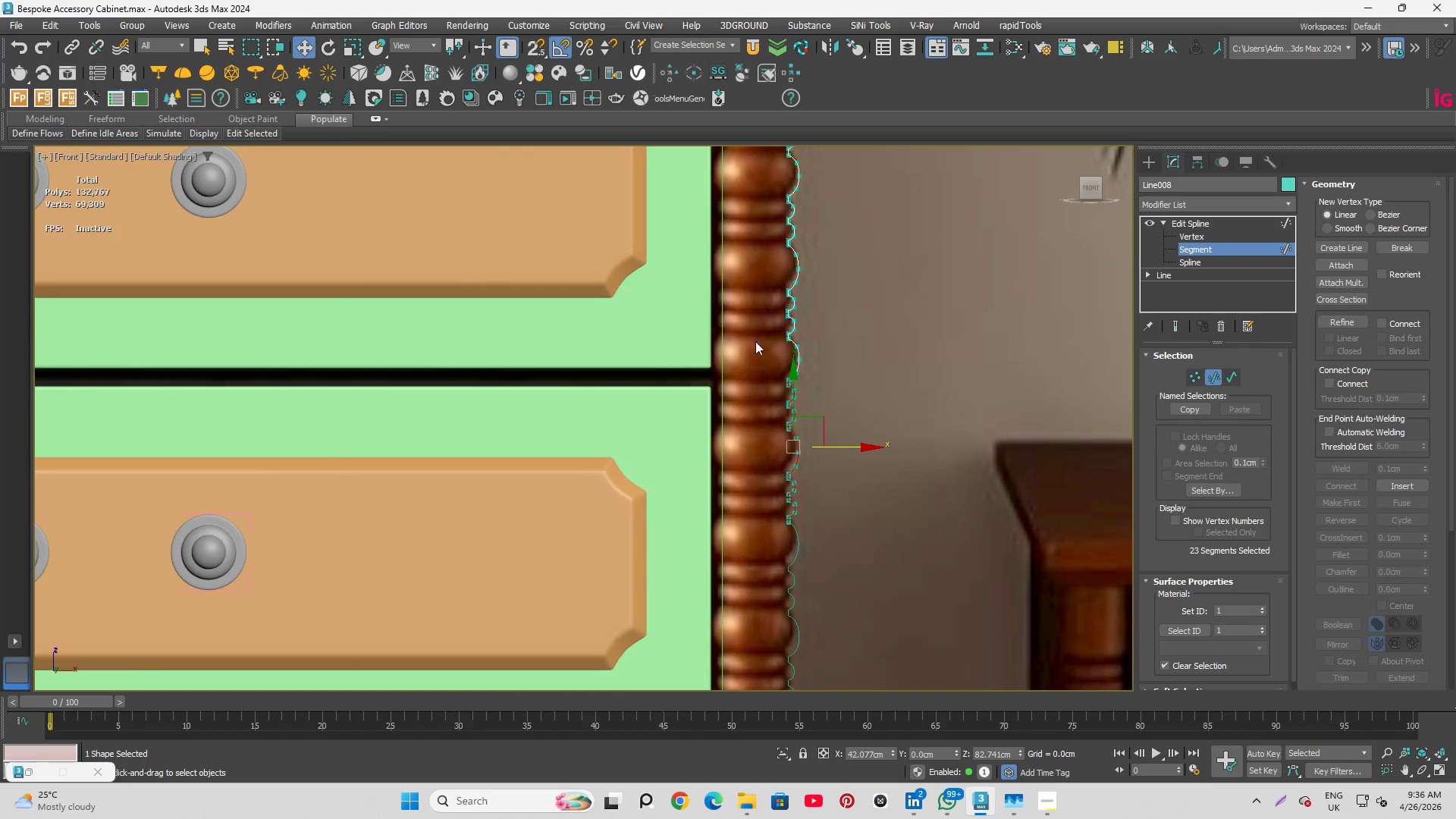 
left_click_drag(start_coordinate=[717, 214], to_coordinate=[952, 474])
 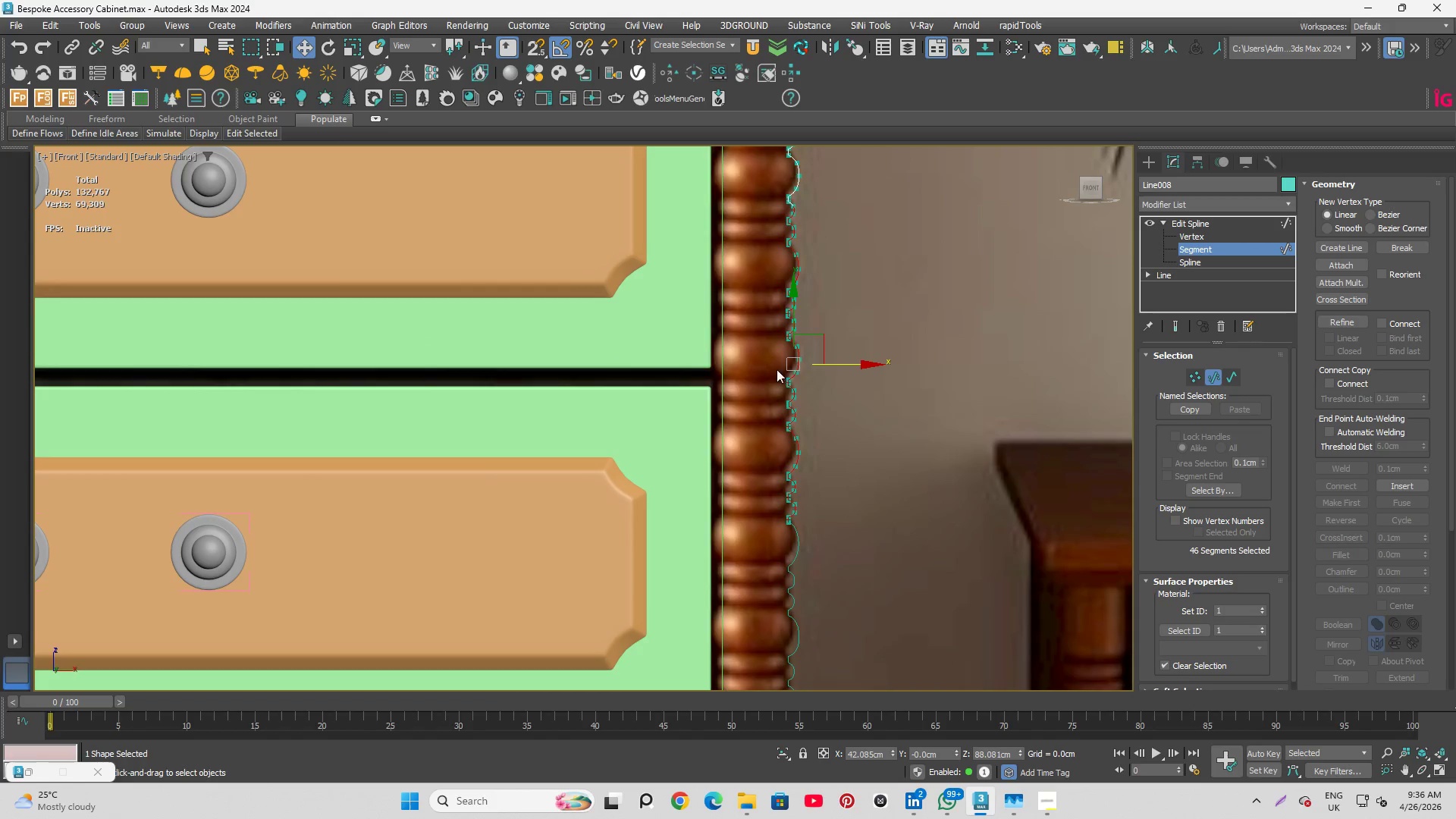 
hold_key(key=ControlLeft, duration=1.77)
 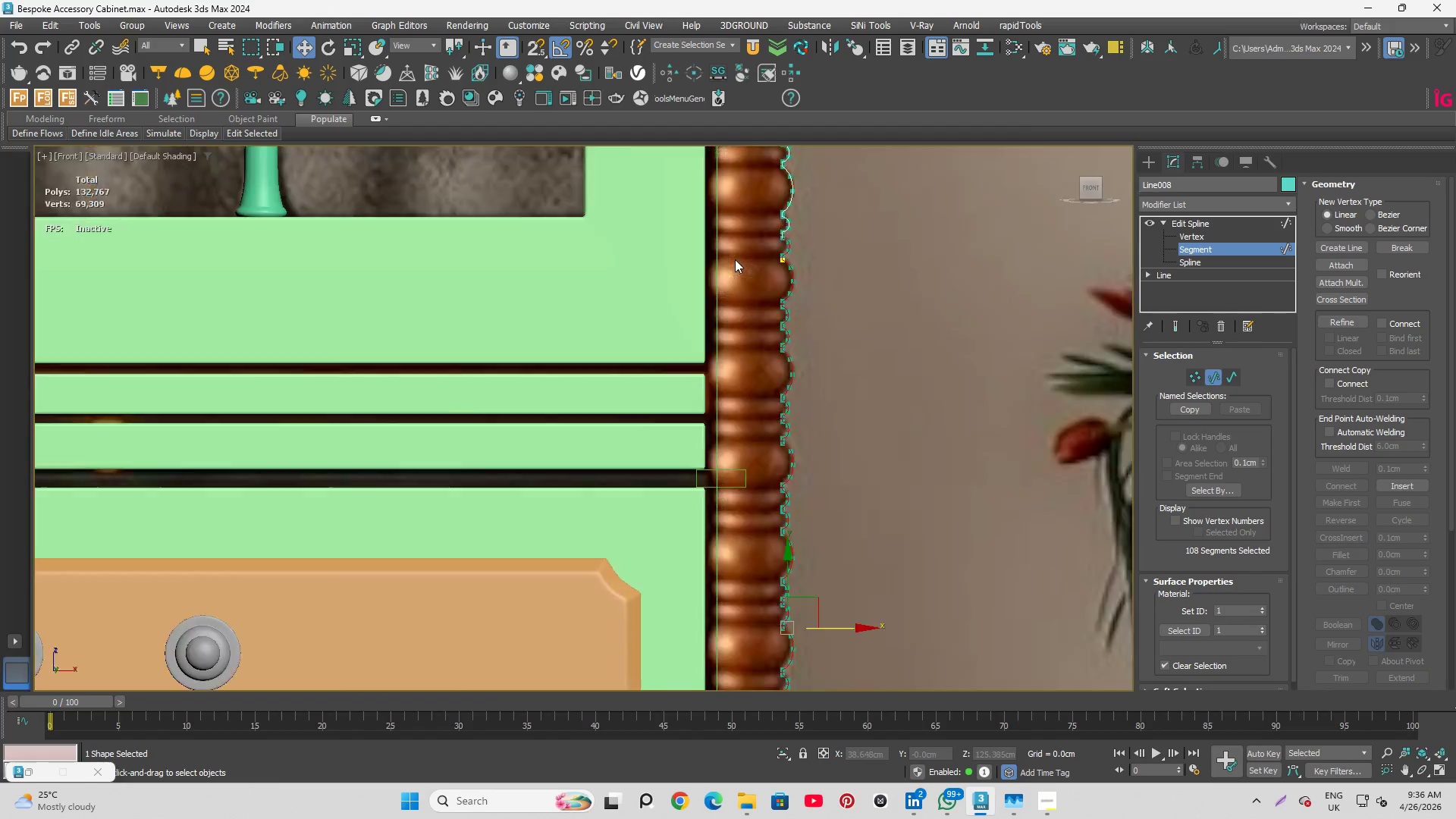 
scroll: coordinate [732, 521], scroll_direction: down, amount: 3.0
 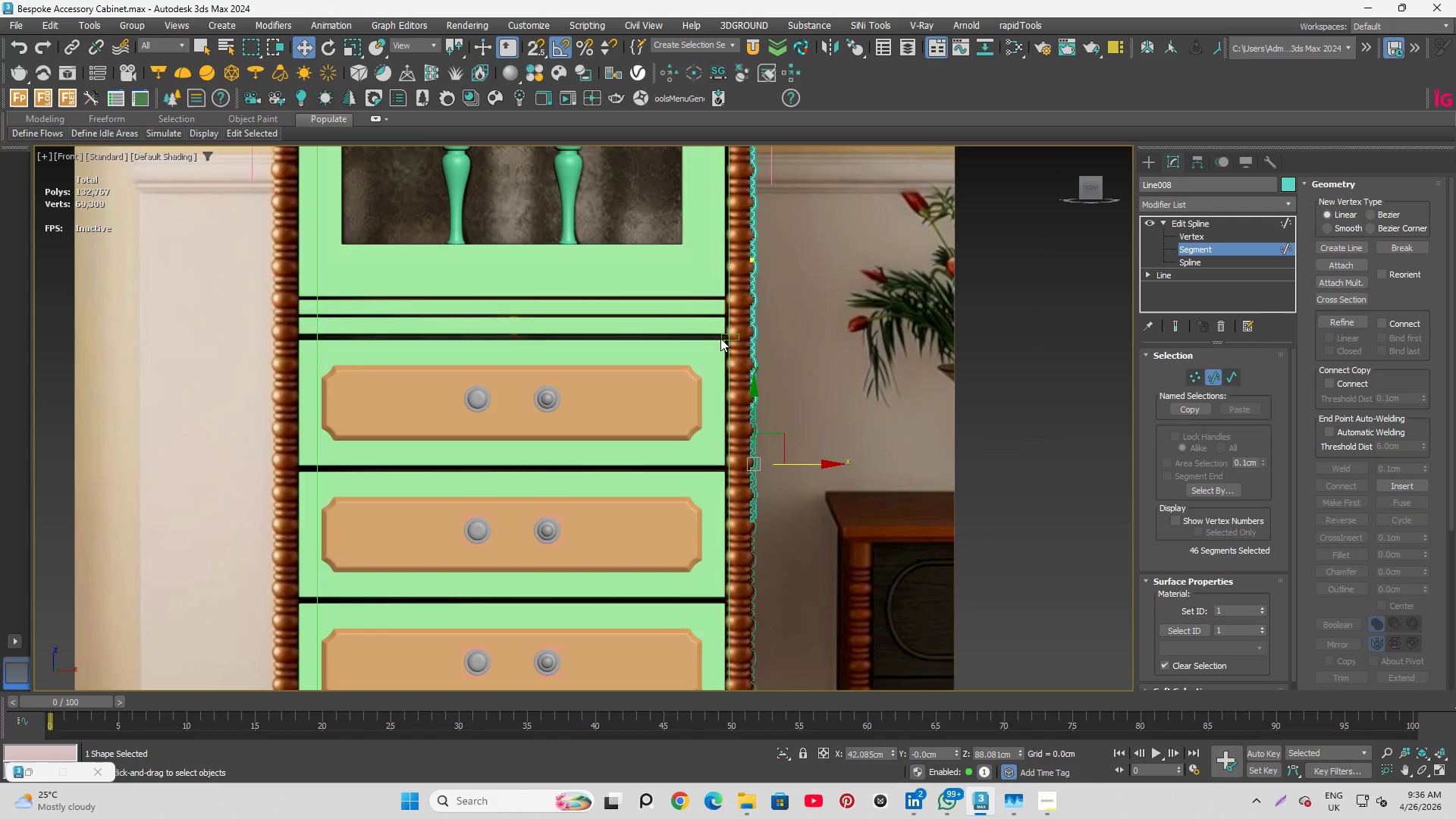 
left_click_drag(start_coordinate=[679, 253], to_coordinate=[799, 497])
 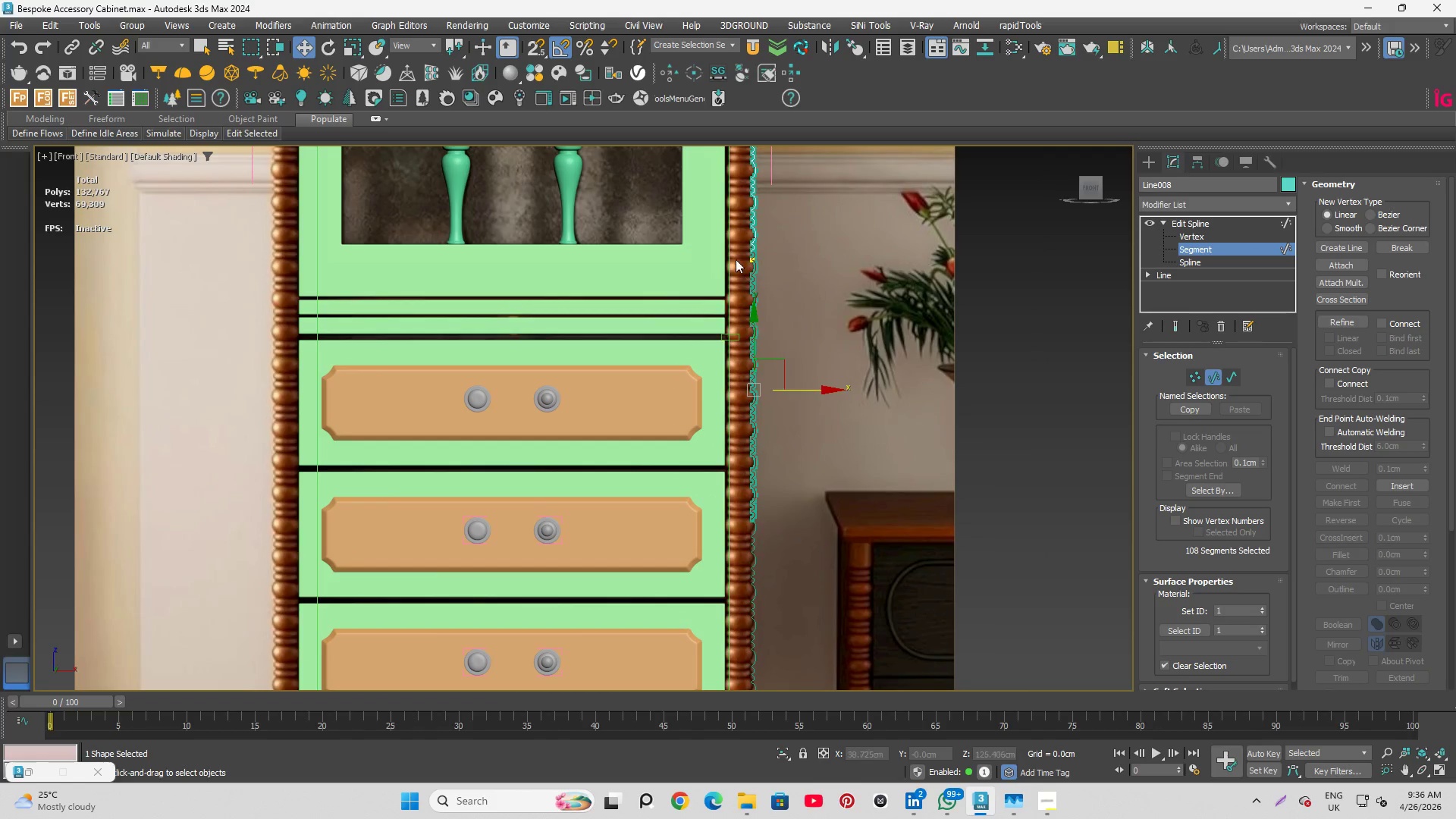 
scroll: coordinate [735, 259], scroll_direction: up, amount: 4.0
 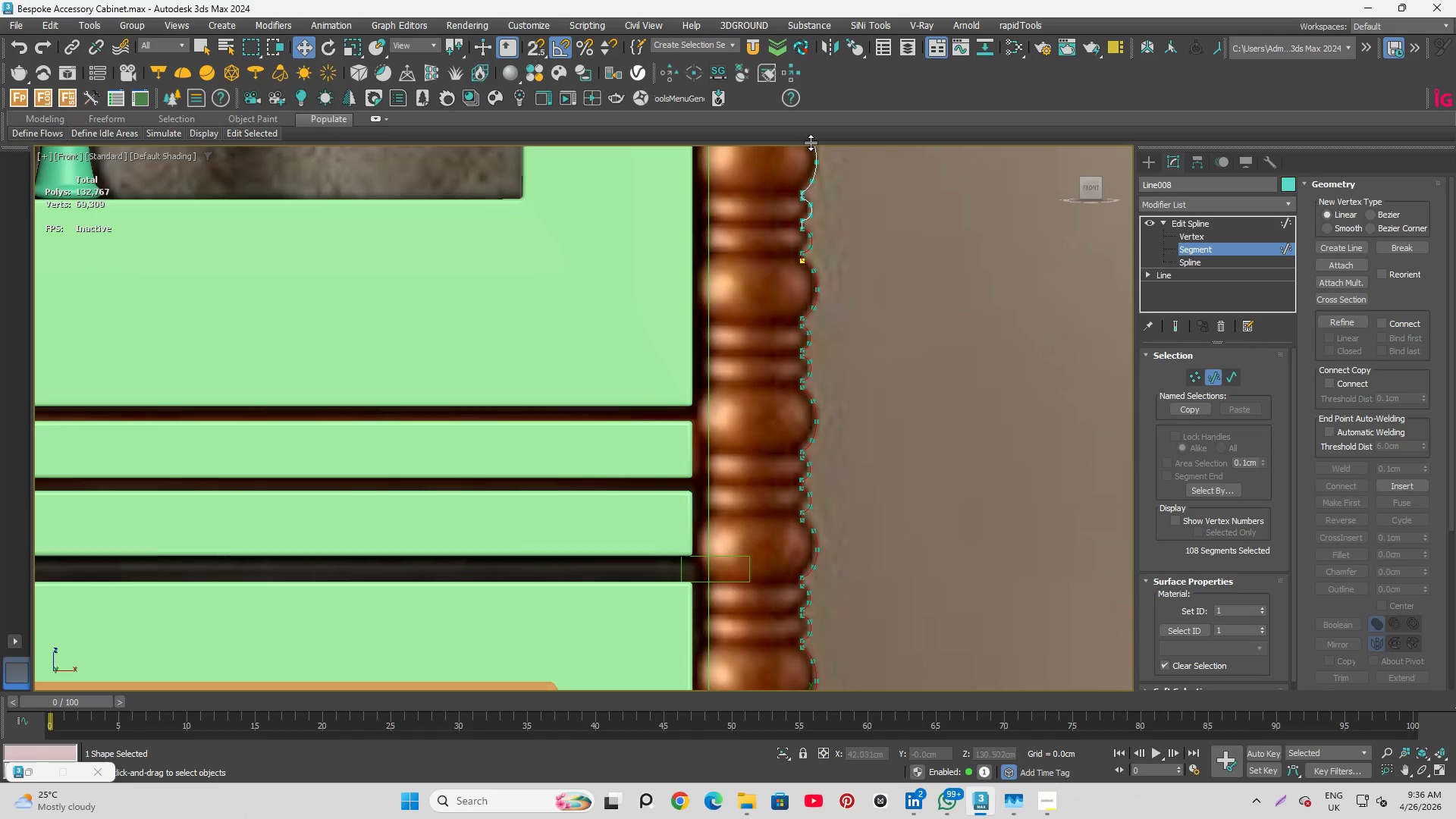 
hold_key(key=AltLeft, duration=5.2)
left_click_drag(start_coordinate=[757, 221], to_coordinate=[899, 284])
 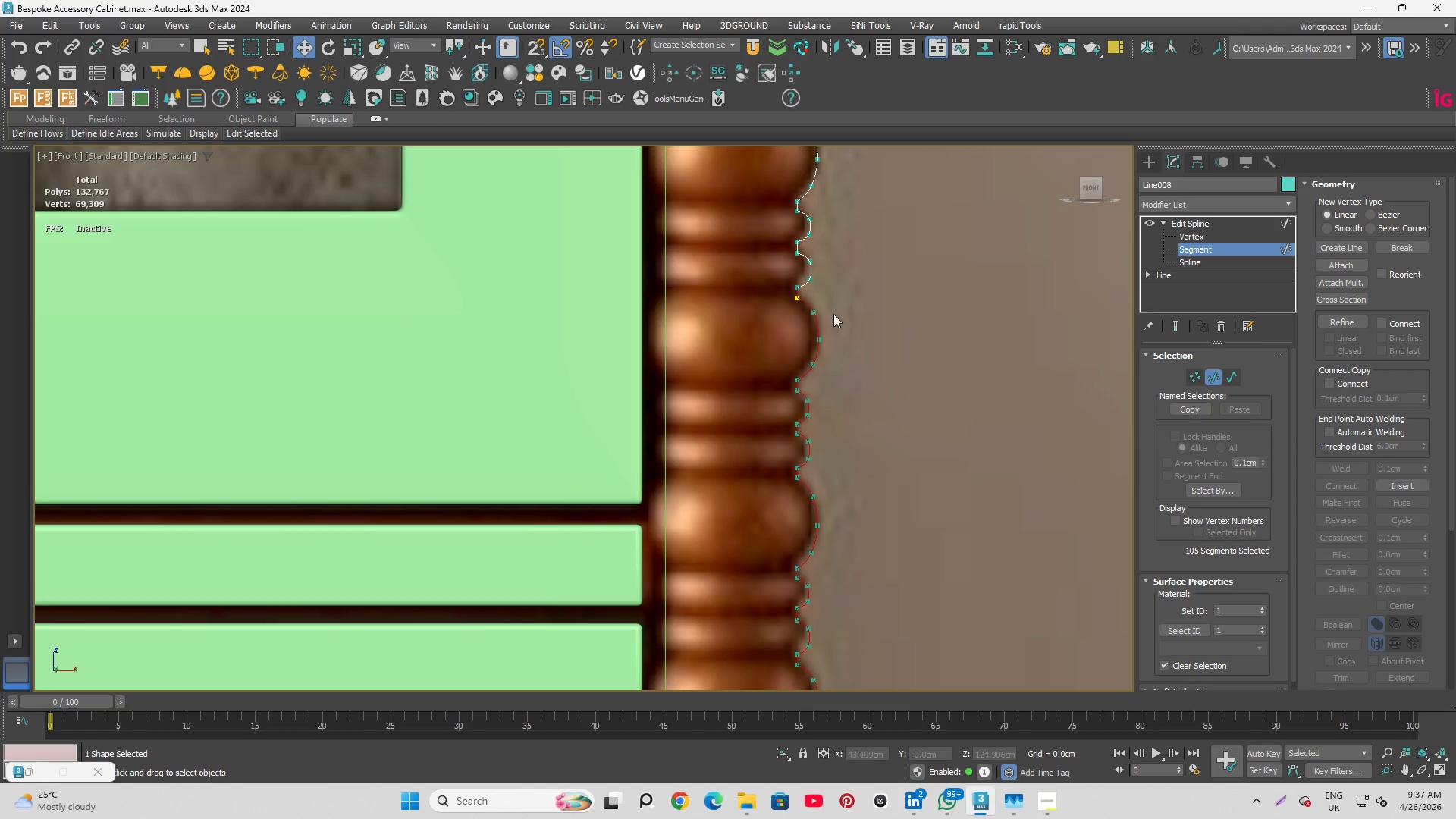 
scroll: coordinate [784, 188], scroll_direction: up, amount: 4.0
 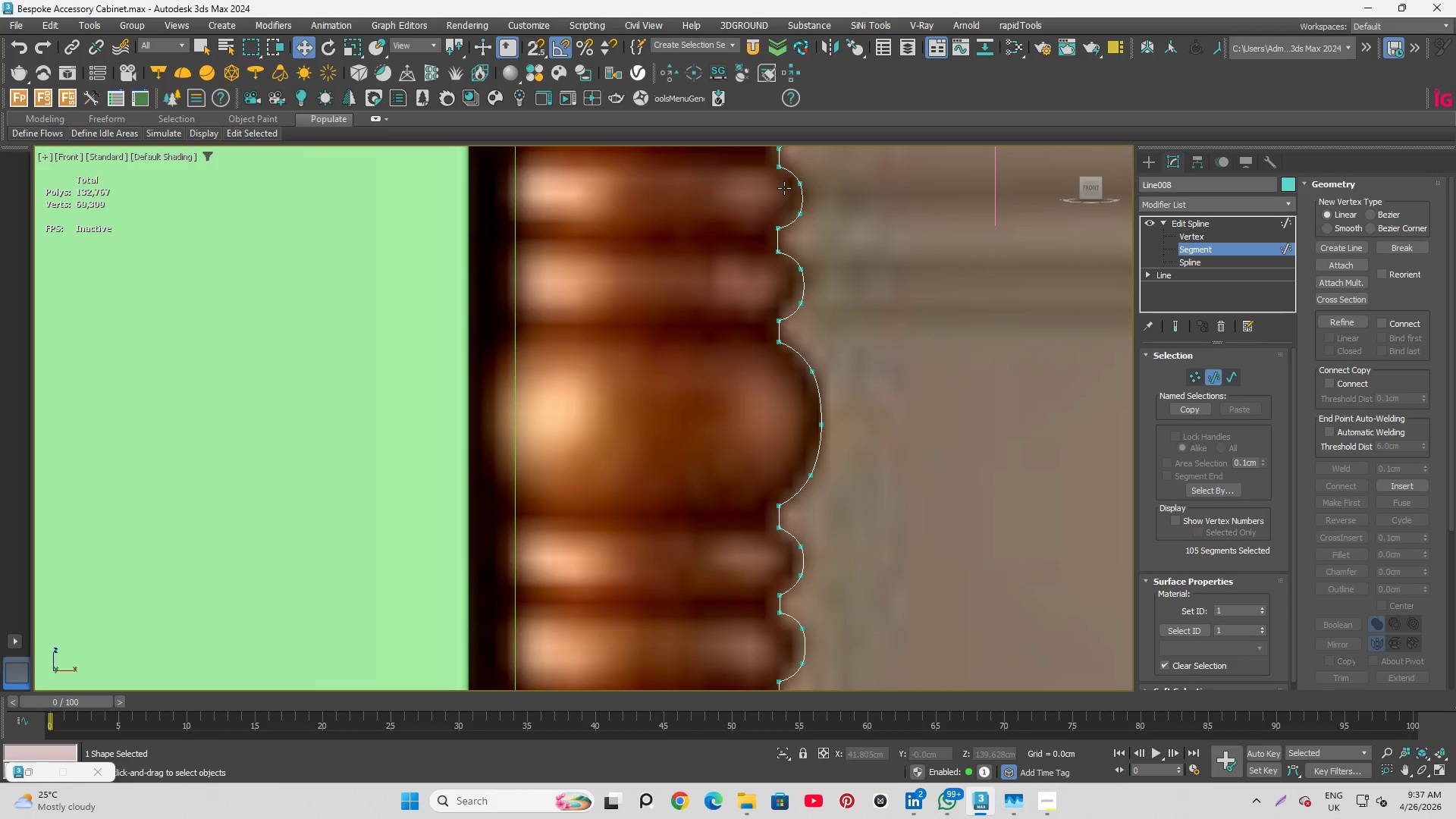 
scroll: coordinate [767, 263], scroll_direction: down, amount: 5.0
 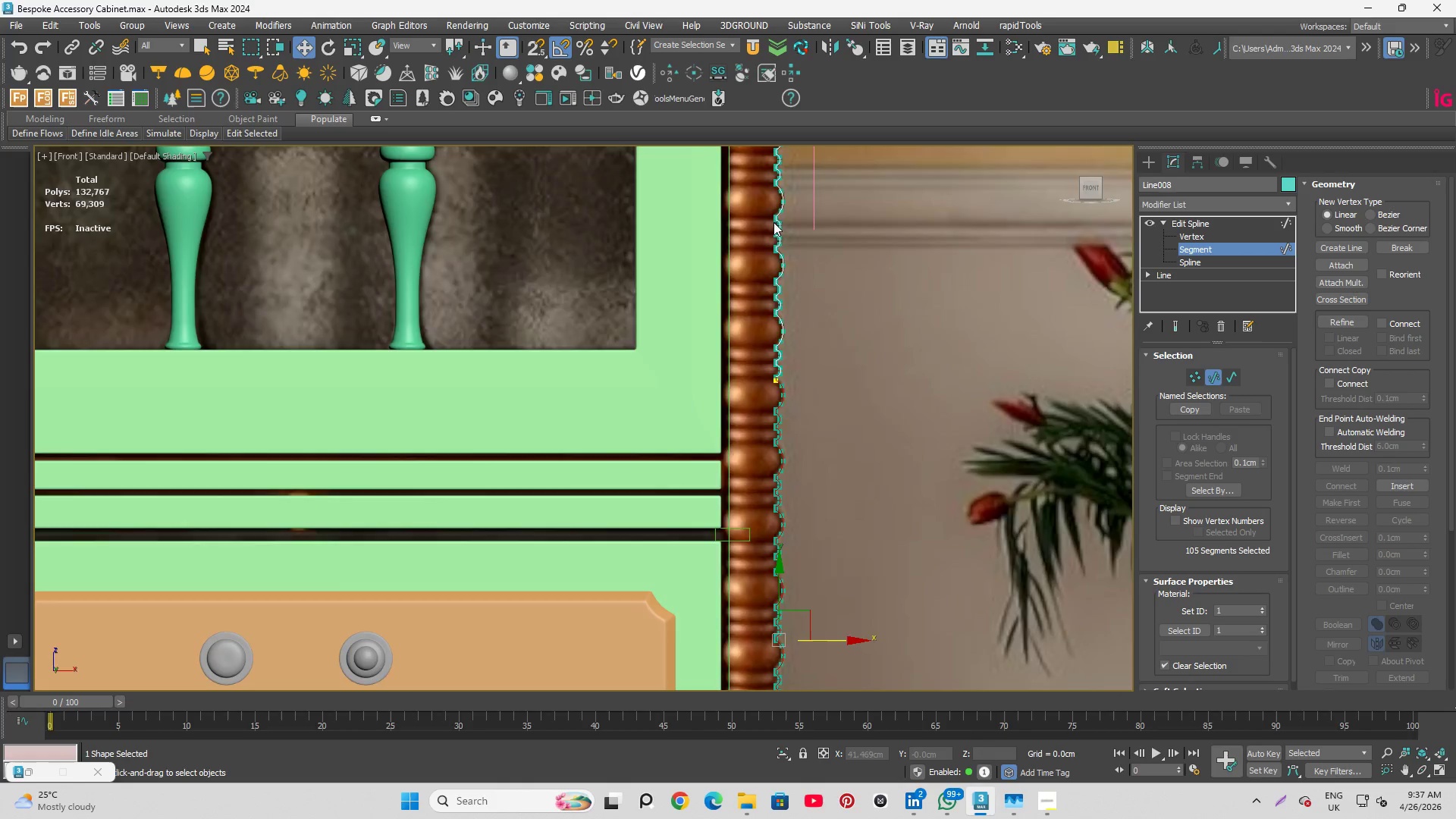 
scroll: coordinate [780, 205], scroll_direction: up, amount: 5.0
 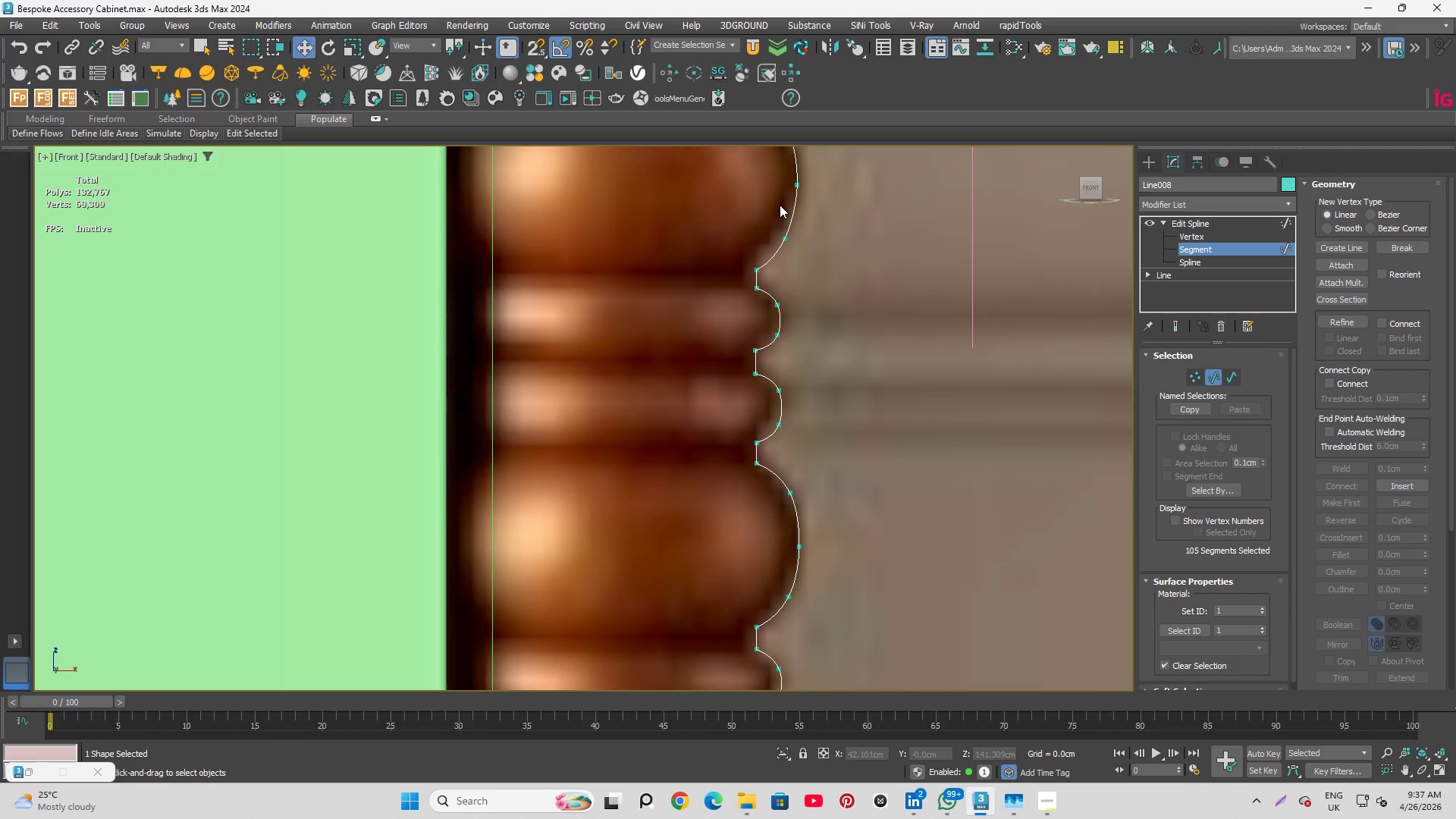 
scroll: coordinate [780, 205], scroll_direction: down, amount: 4.0
 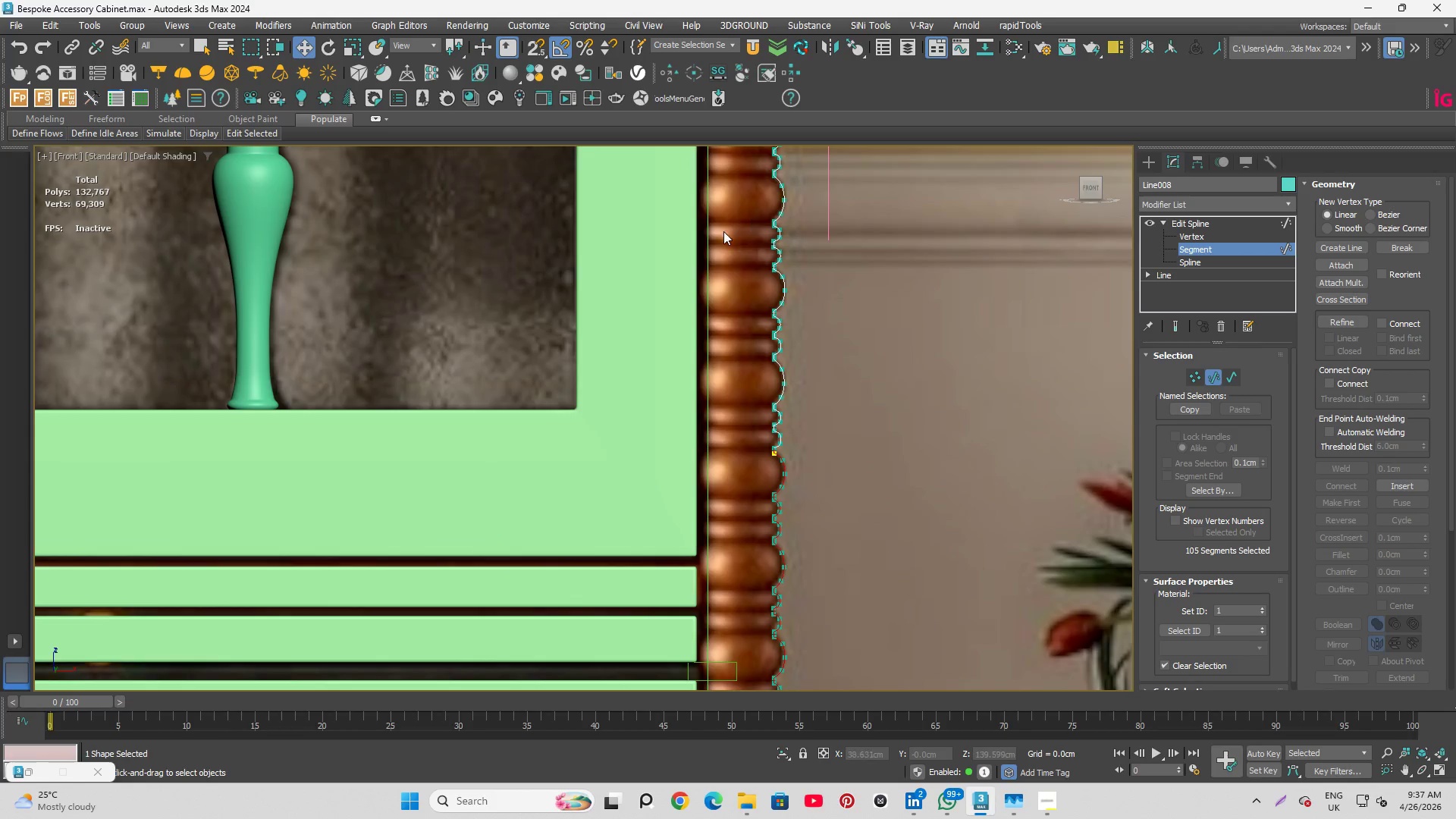 
hold_key(key=ControlLeft, duration=3.17)
left_click_drag(start_coordinate=[733, 278], to_coordinate=[853, 453])
 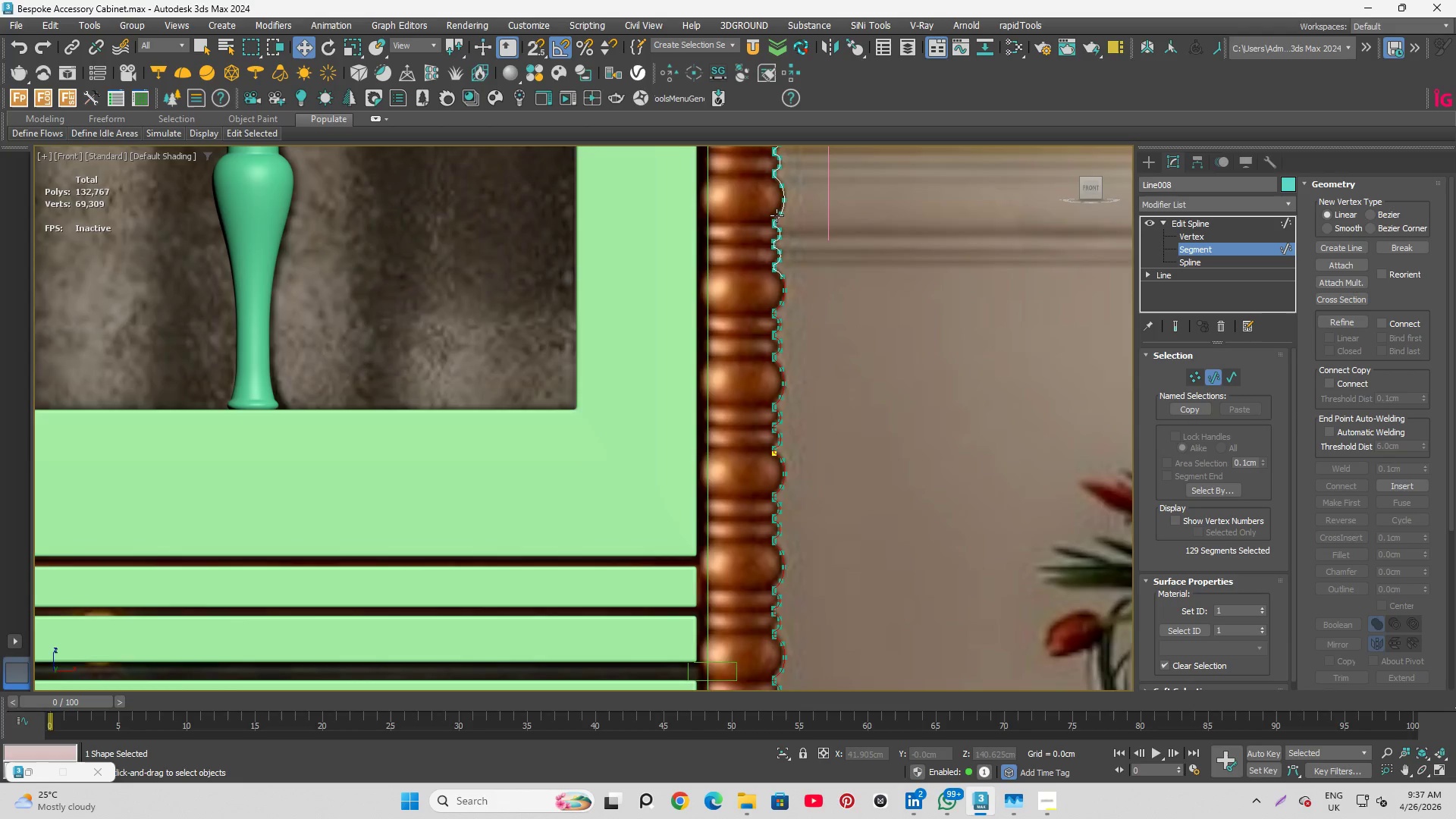 
scroll: coordinate [777, 215], scroll_direction: up, amount: 3.0
 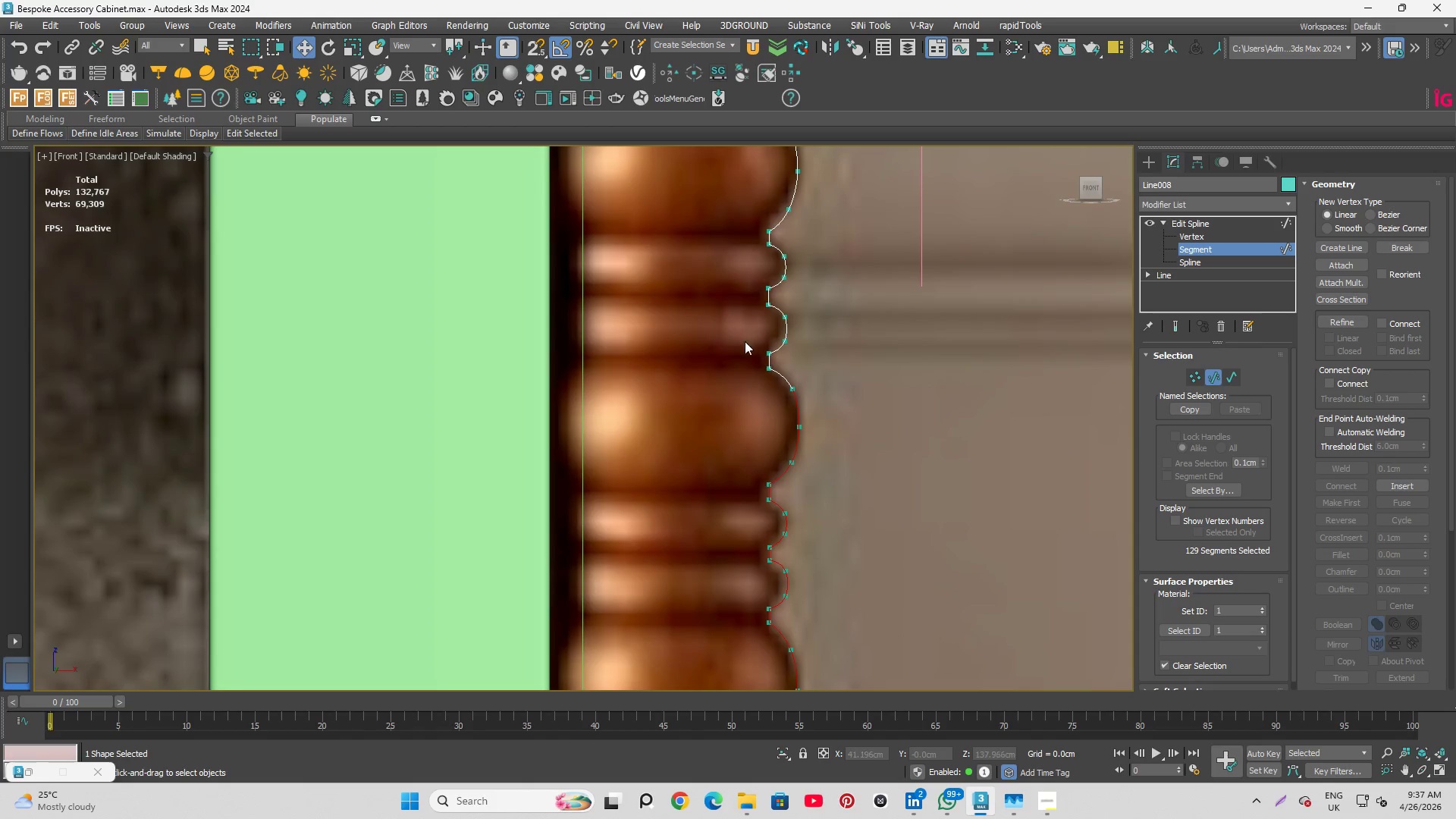 
hold_key(key=ControlLeft, duration=3.16)
 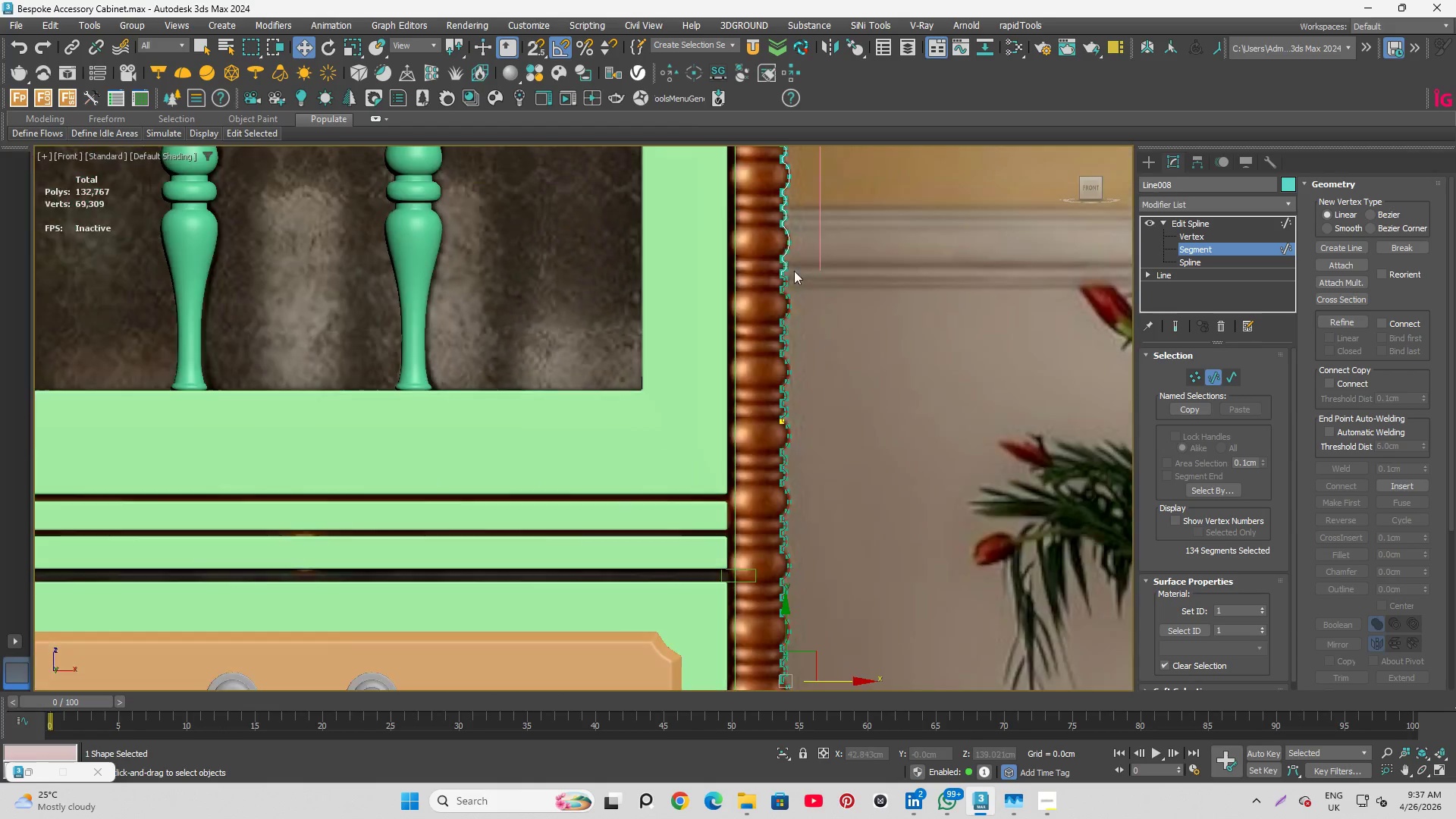 
scroll: coordinate [758, 371], scroll_direction: up, amount: 2.0
 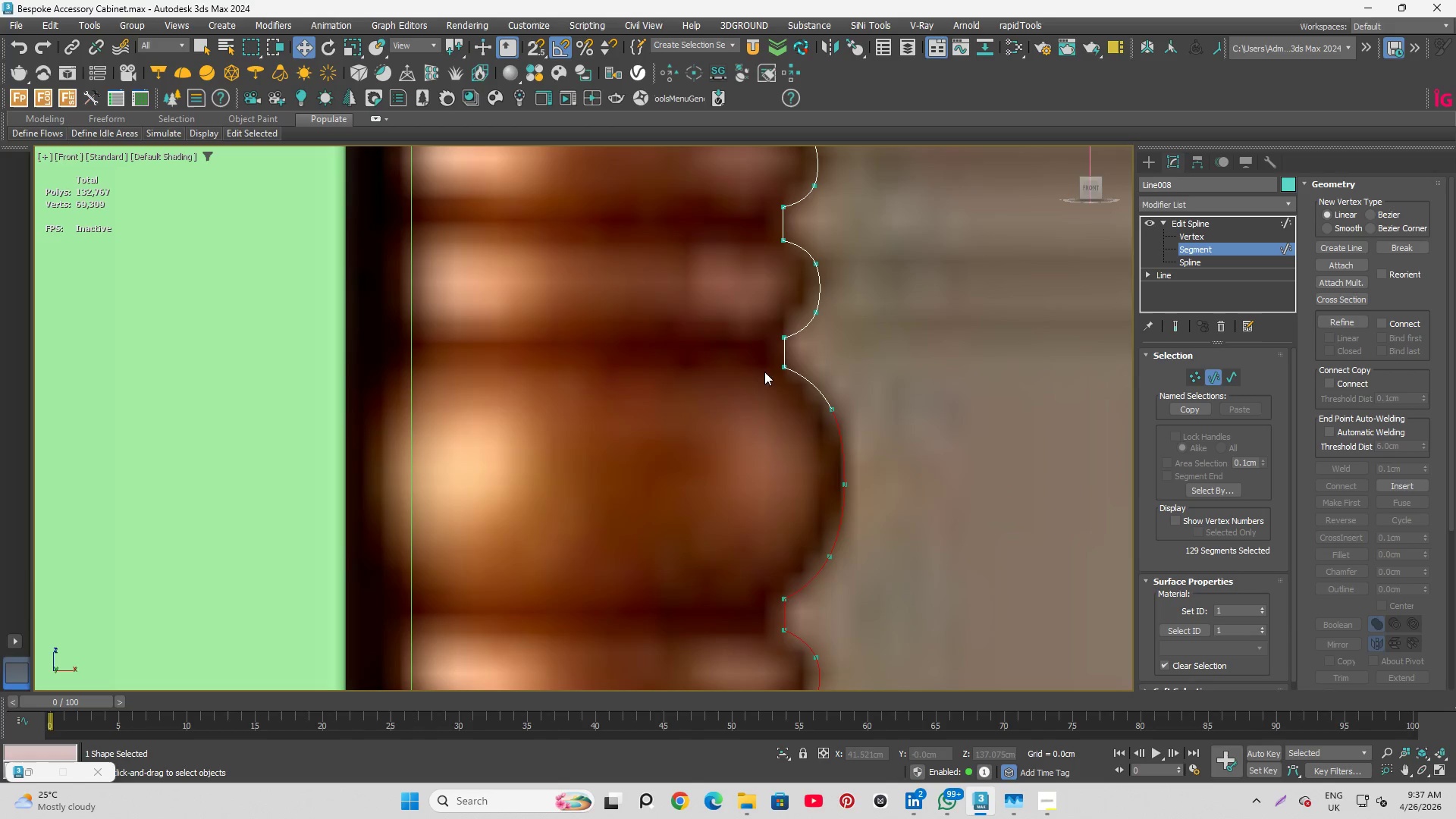 
left_click_drag(start_coordinate=[737, 353], to_coordinate=[893, 483])
 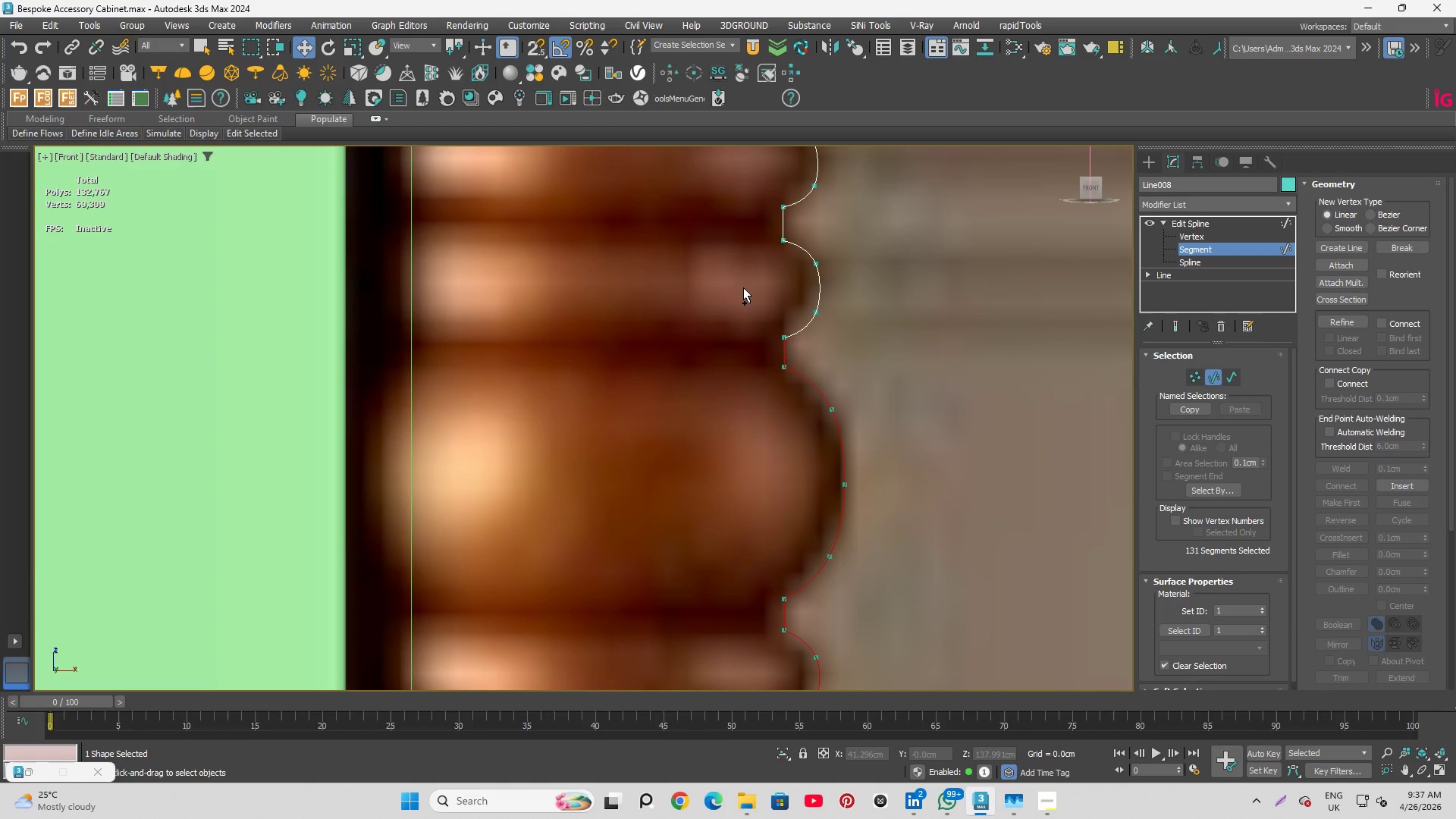 
left_click_drag(start_coordinate=[742, 278], to_coordinate=[960, 396])
 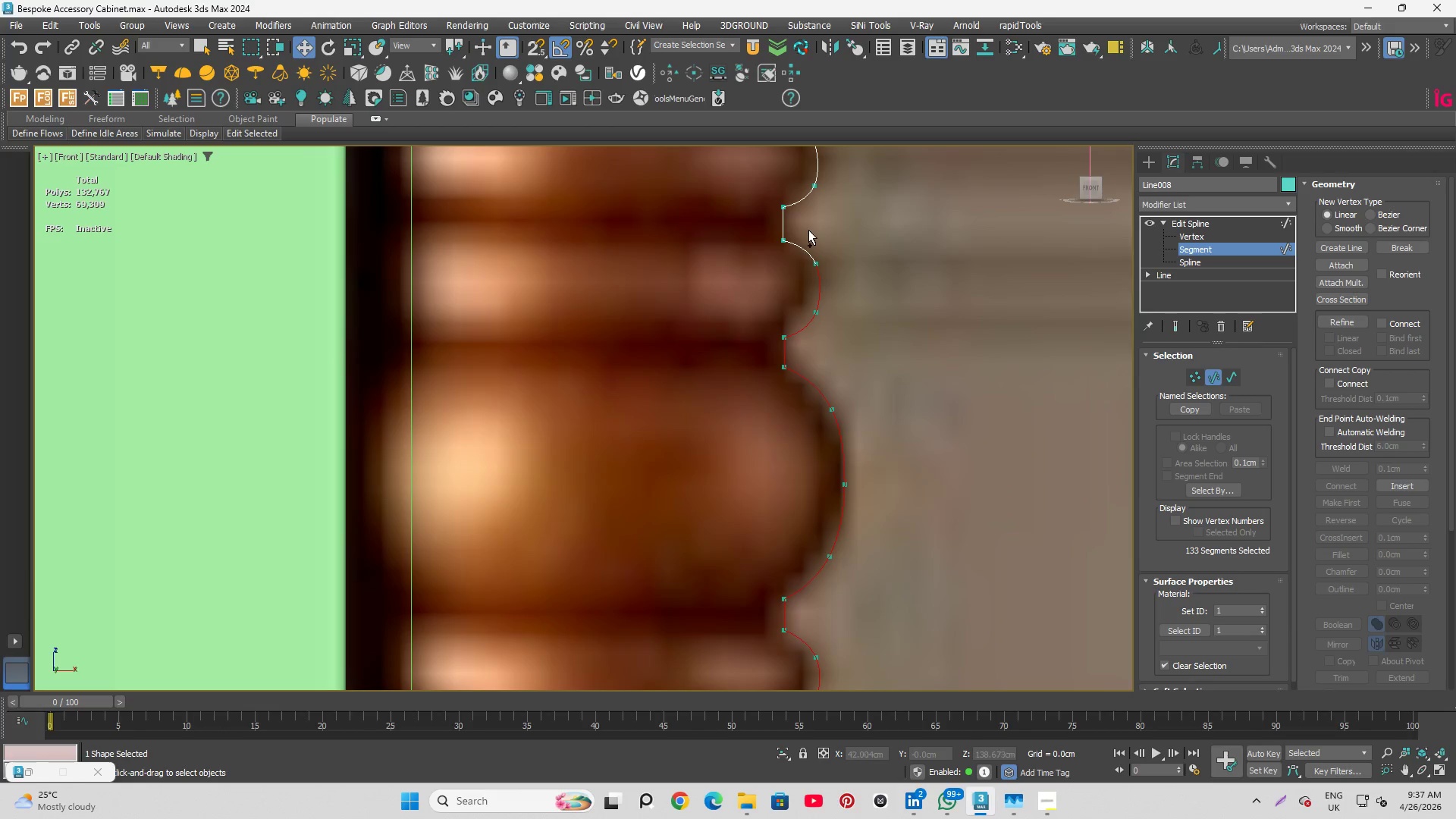 
left_click_drag(start_coordinate=[809, 227], to_coordinate=[832, 312])
 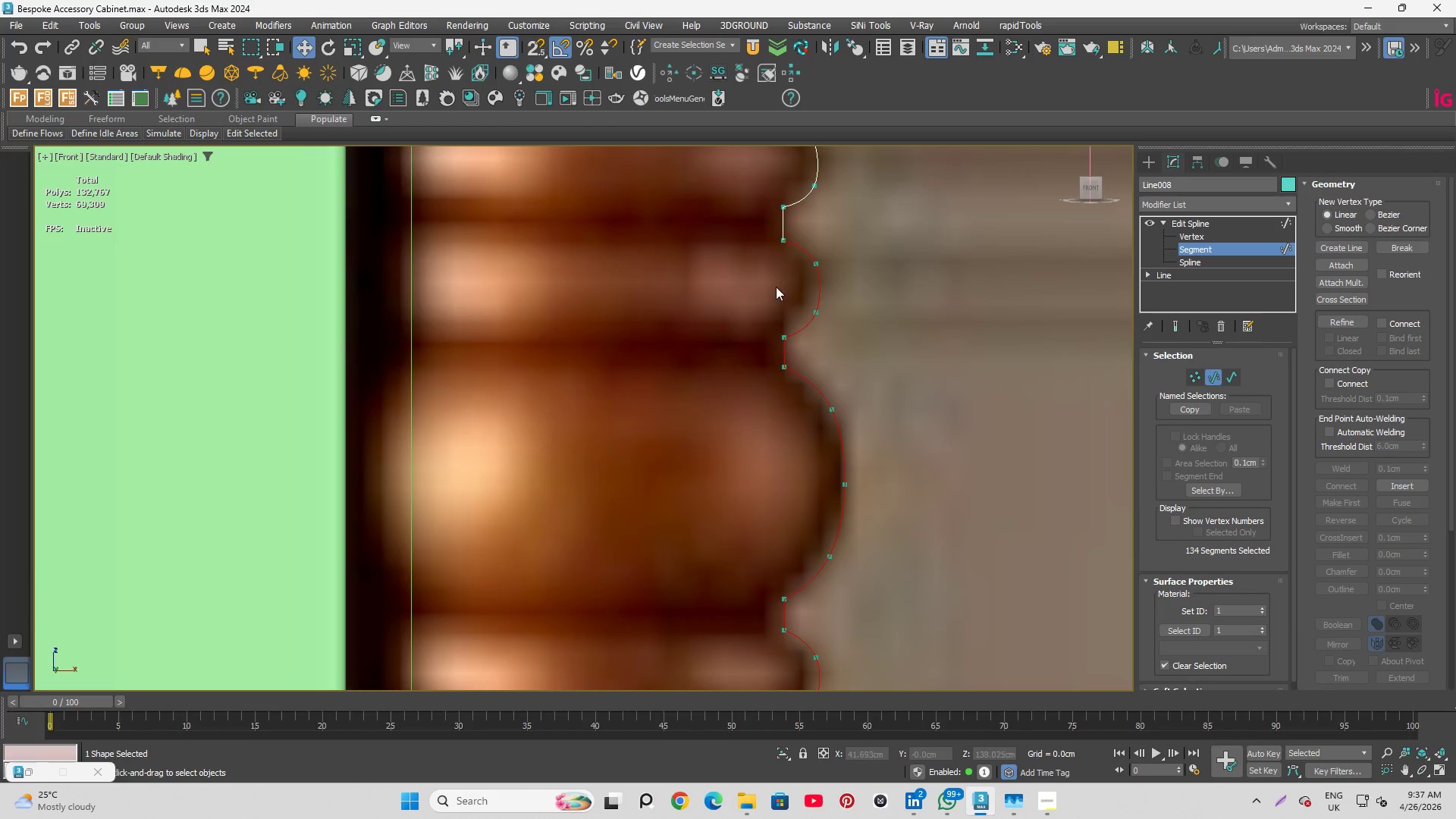 
scroll: coordinate [783, 278], scroll_direction: down, amount: 5.0
 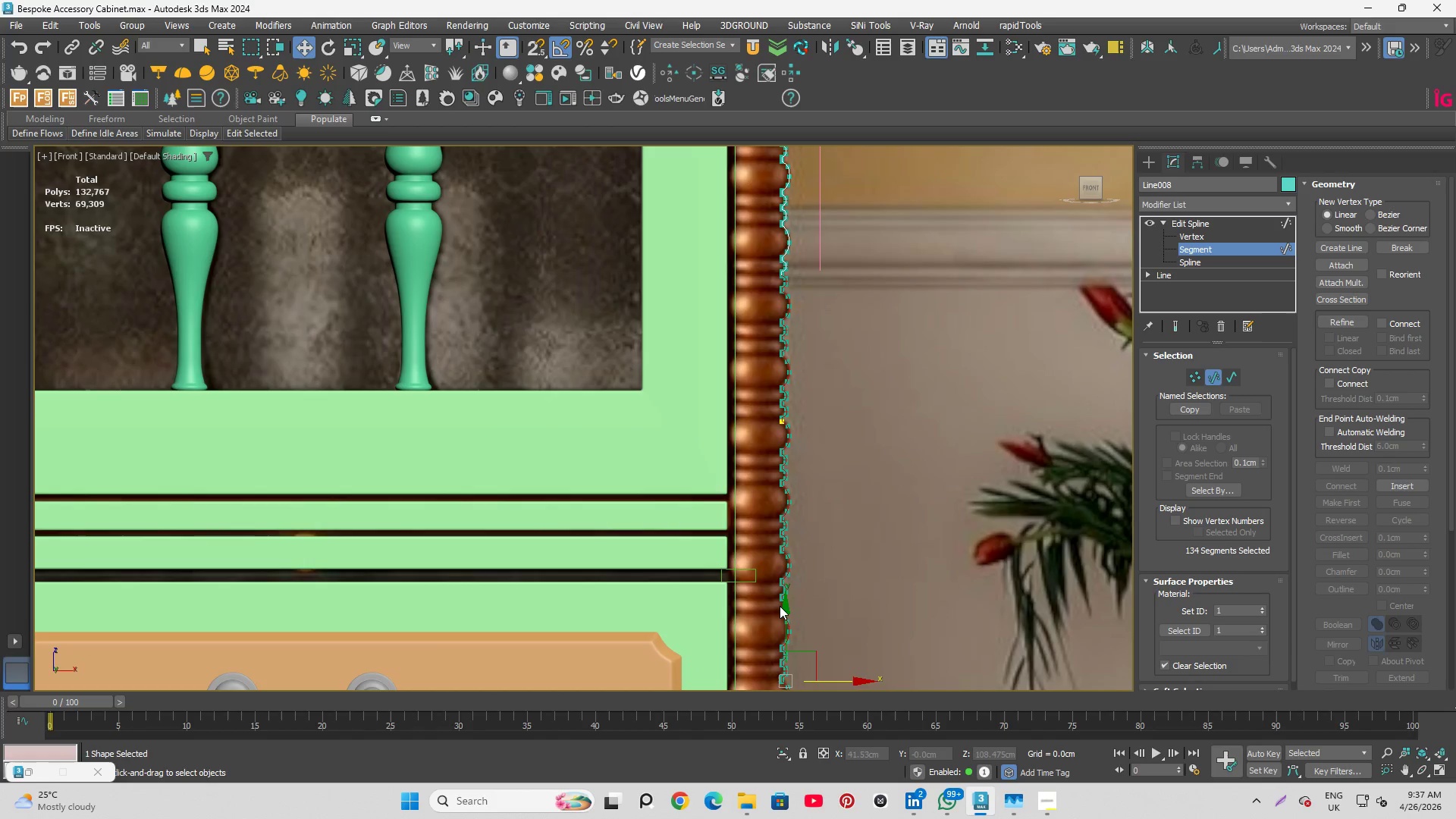 
left_click([785, 610])
 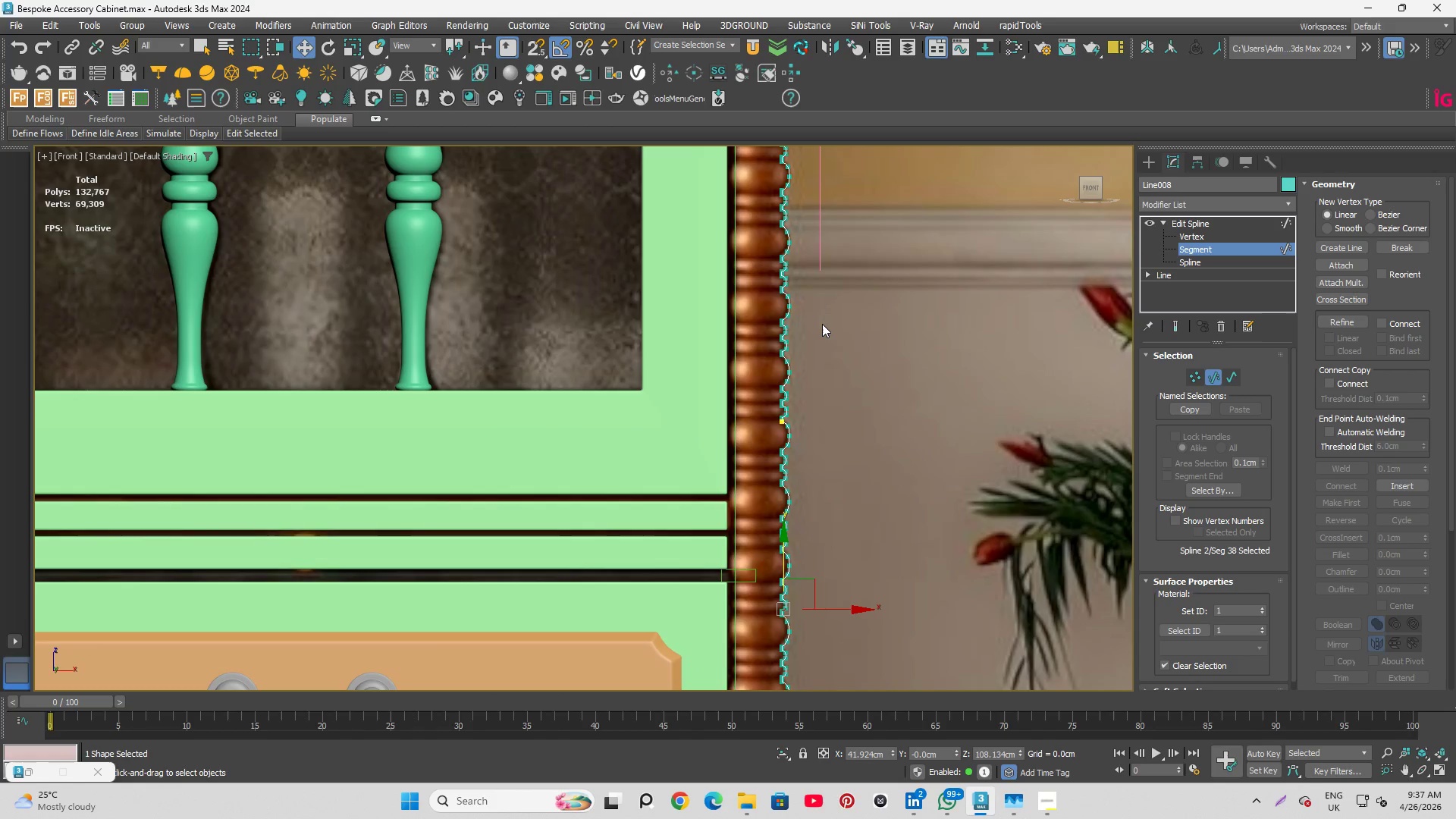 
key(Control+Z)
 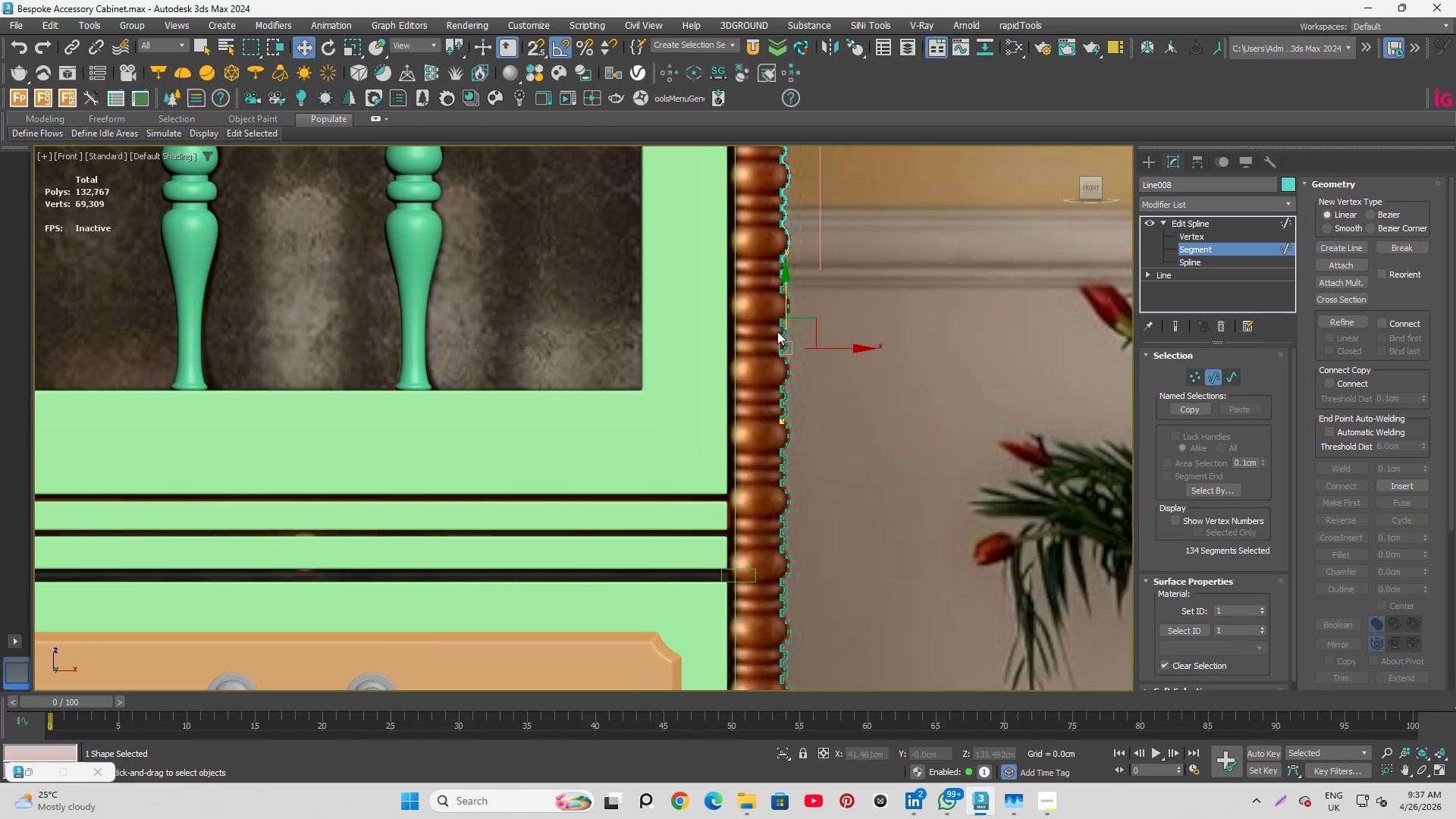 
scroll: coordinate [707, 219], scroll_direction: up, amount: 10.0
 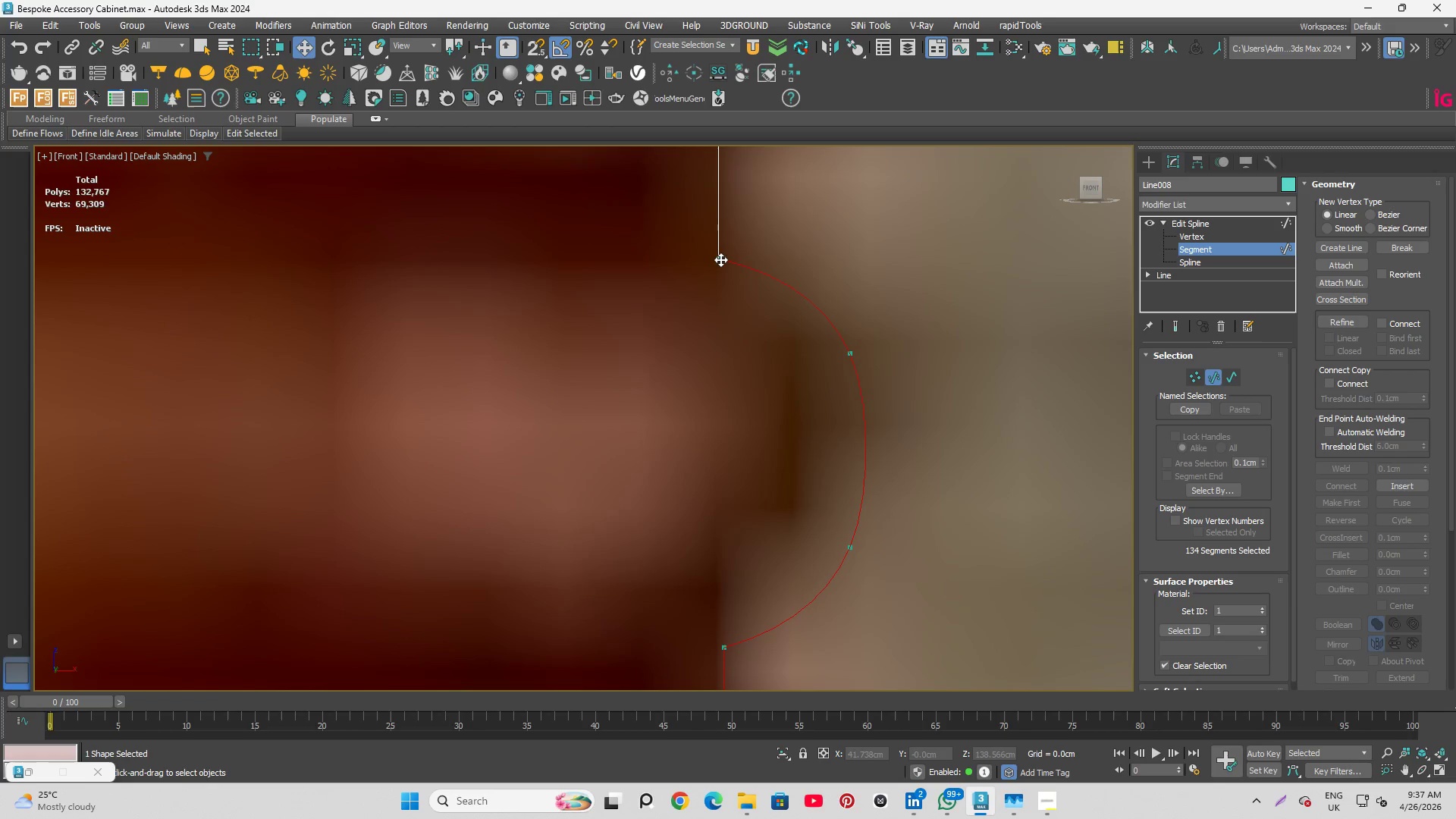 
left_click_drag(start_coordinate=[720, 259], to_coordinate=[722, 225])
 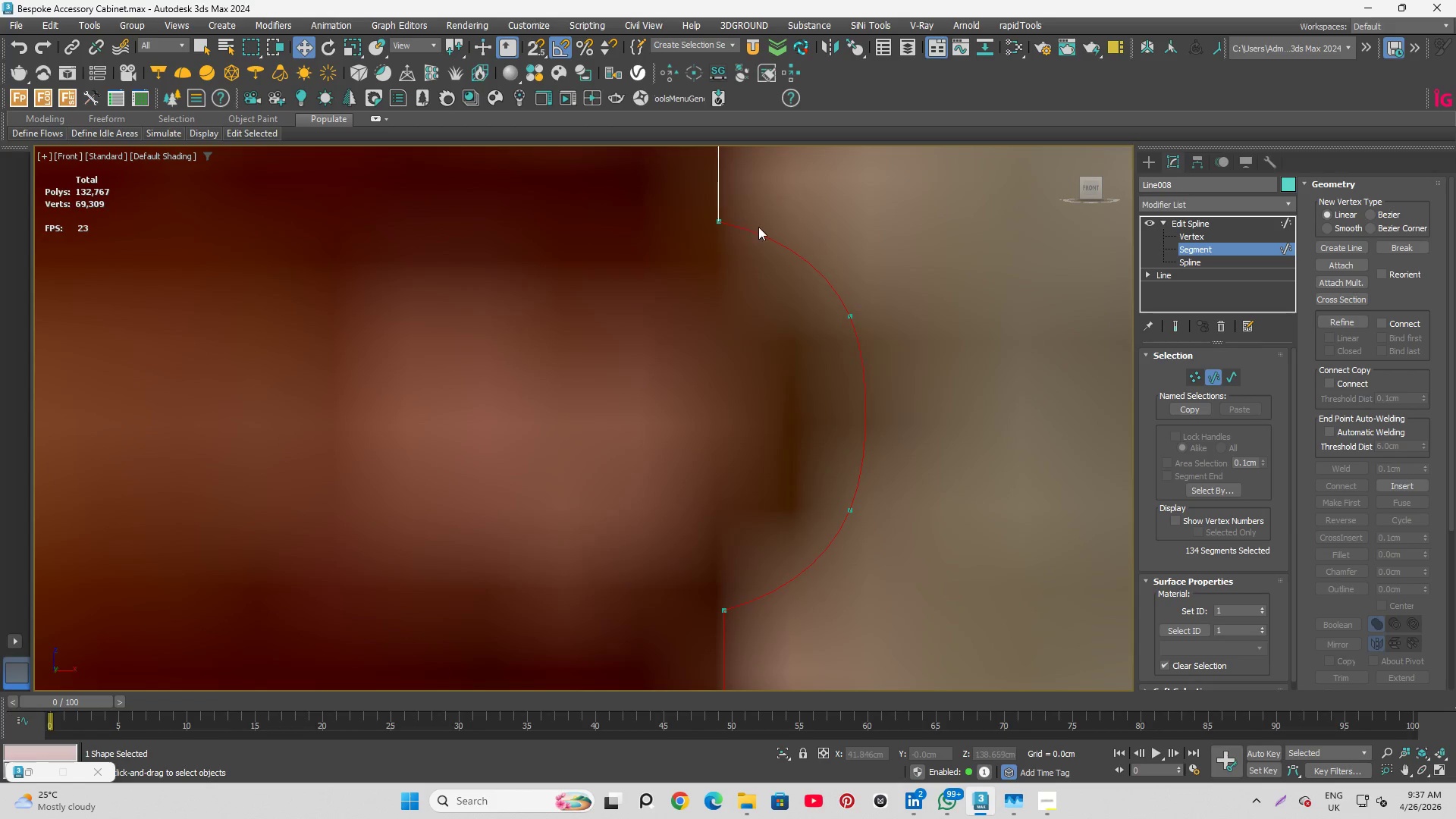 
scroll: coordinate [833, 199], scroll_direction: down, amount: 11.0
 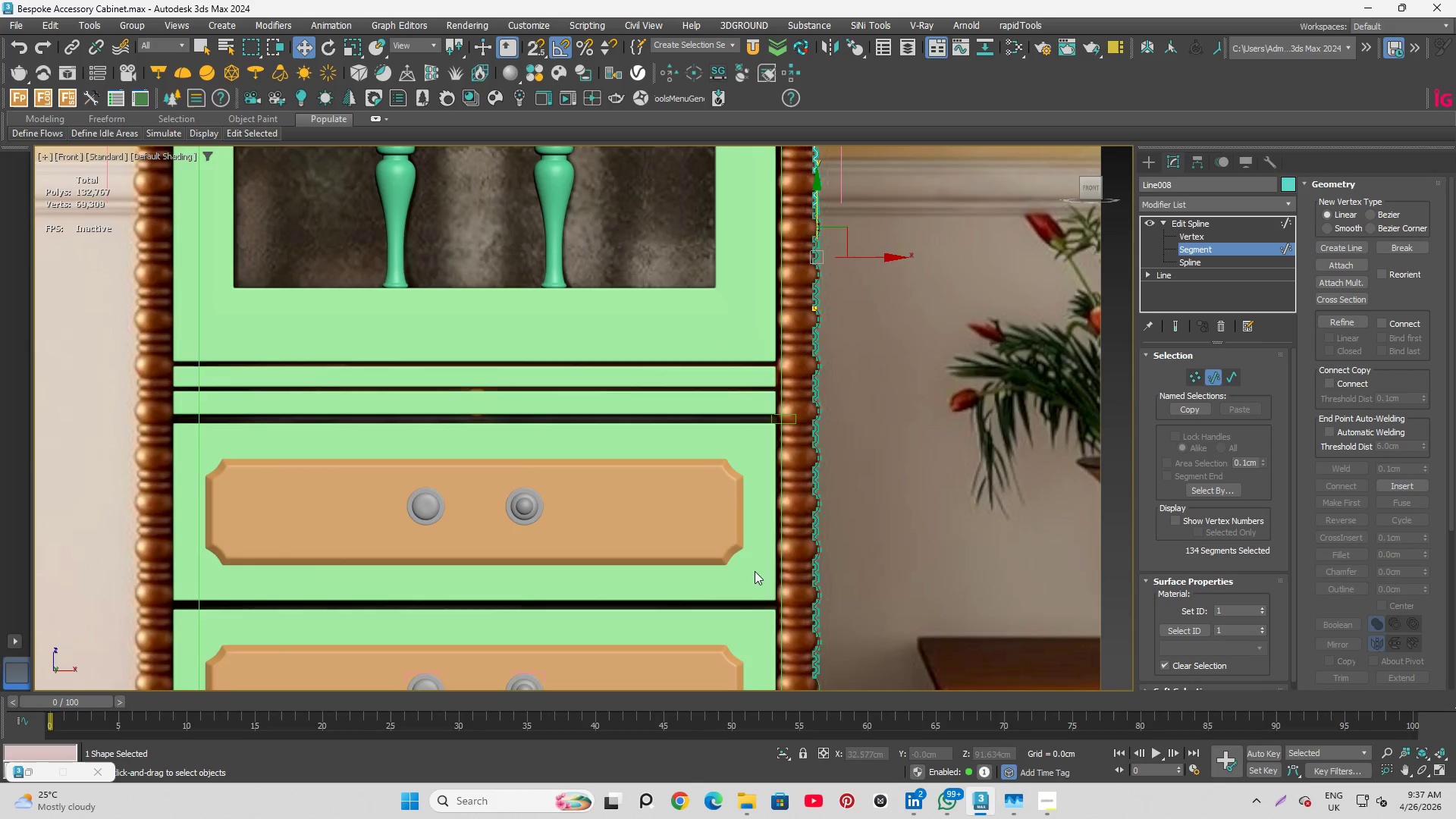 
scroll: coordinate [830, 576], scroll_direction: up, amount: 6.0
 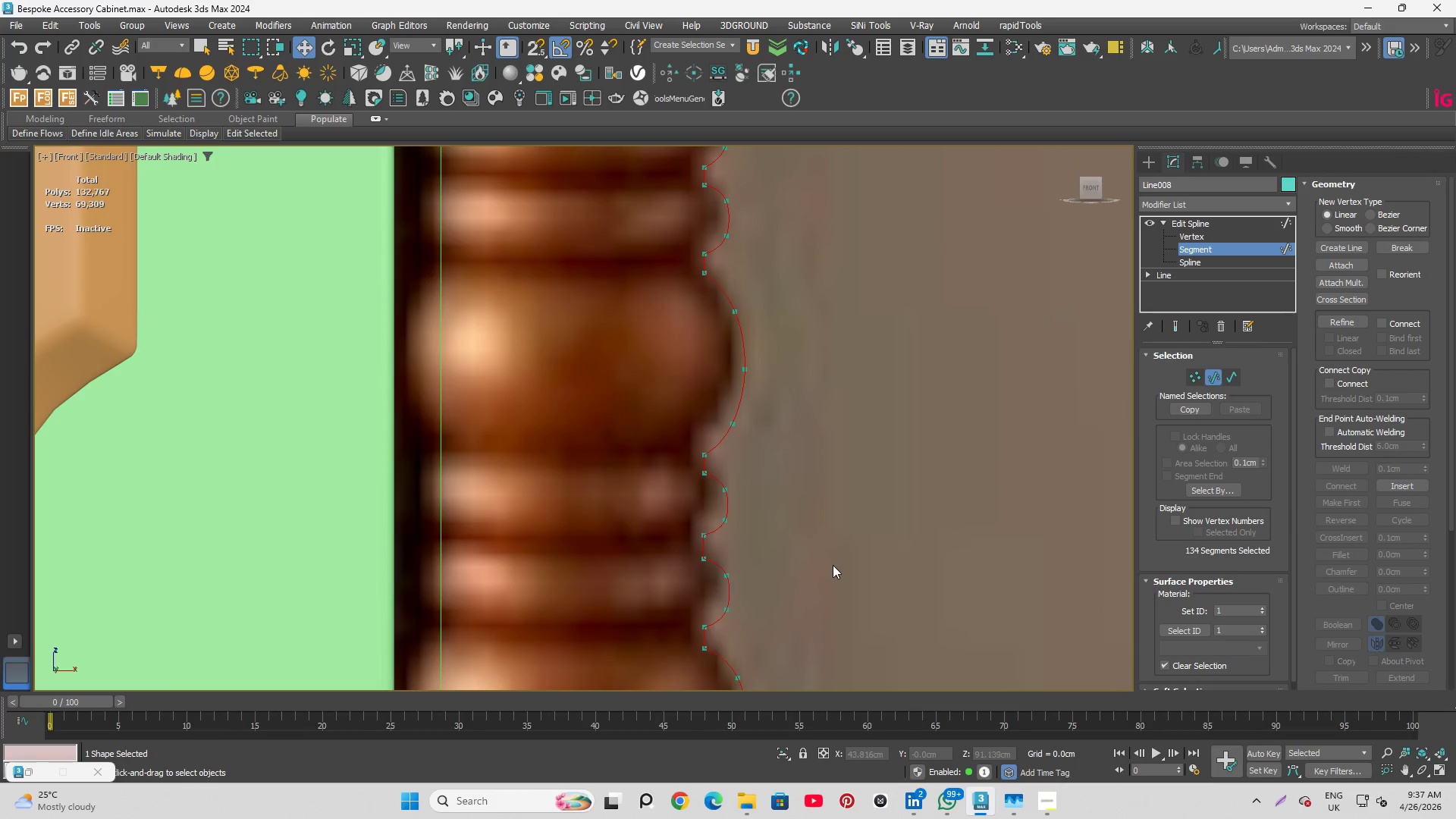 
scroll: coordinate [706, 331], scroll_direction: none, amount: 0.0
 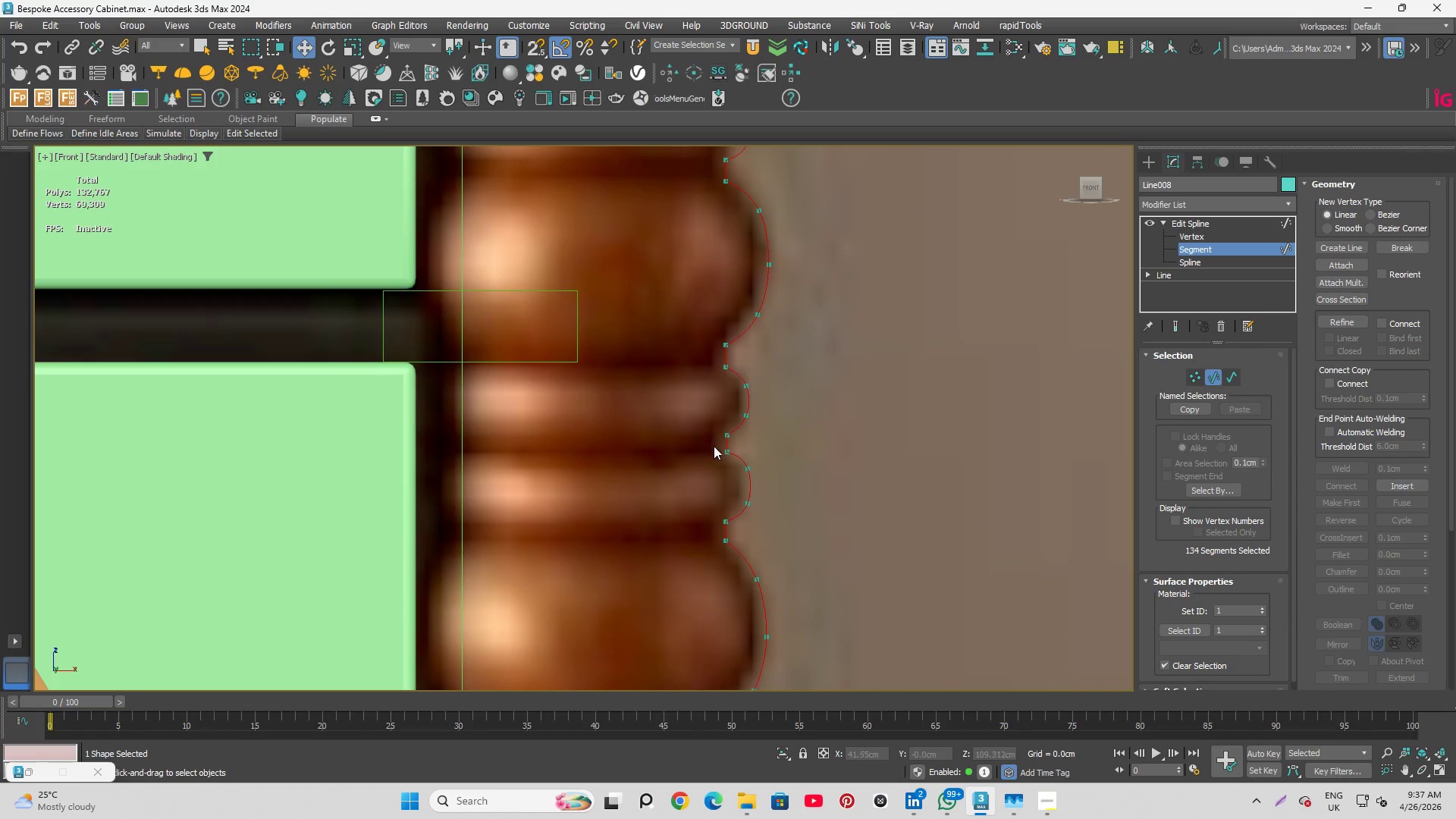 
scroll: coordinate [710, 248], scroll_direction: down, amount: 6.0
 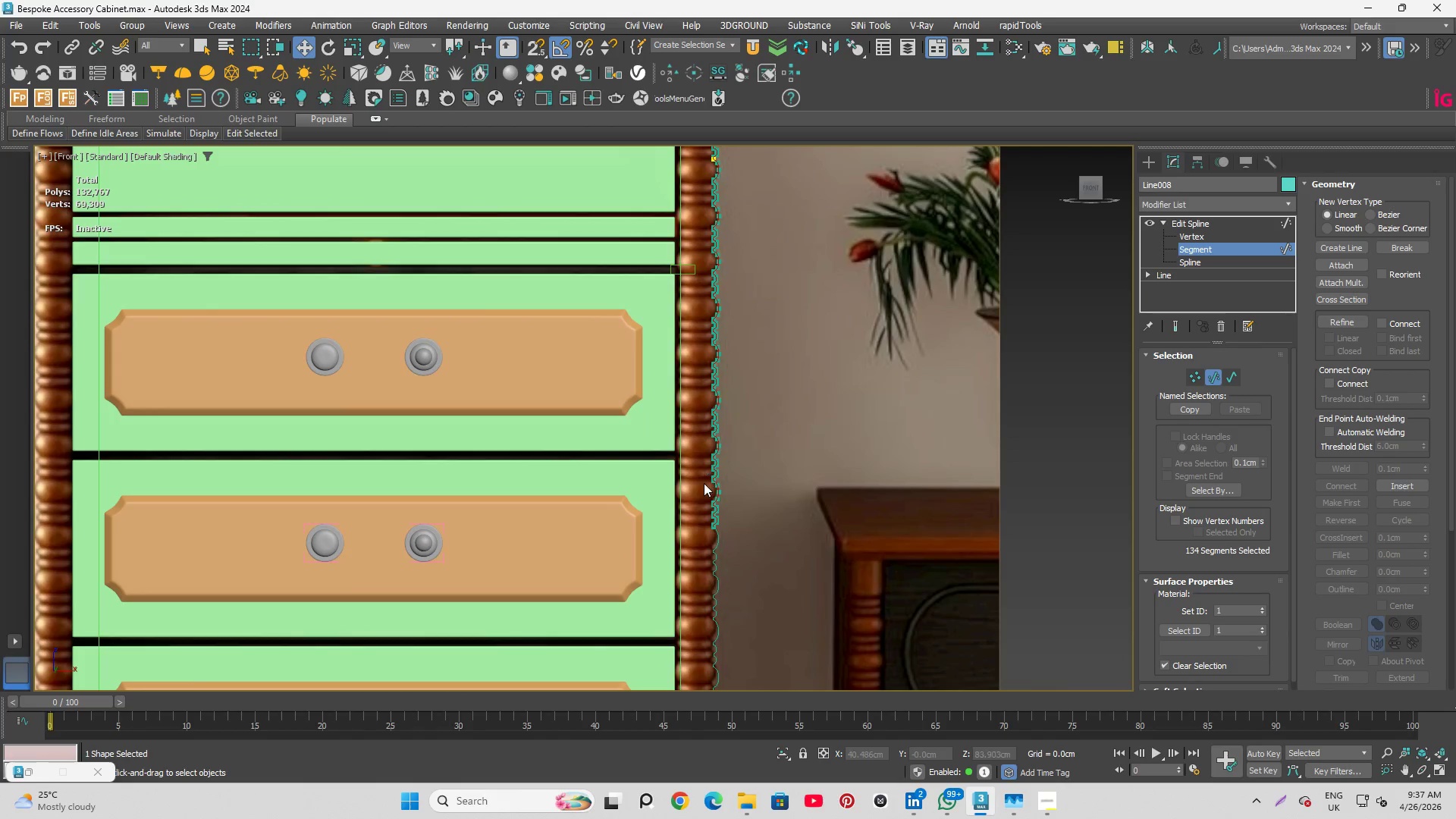 
scroll: coordinate [704, 483], scroll_direction: up, amount: 5.0
 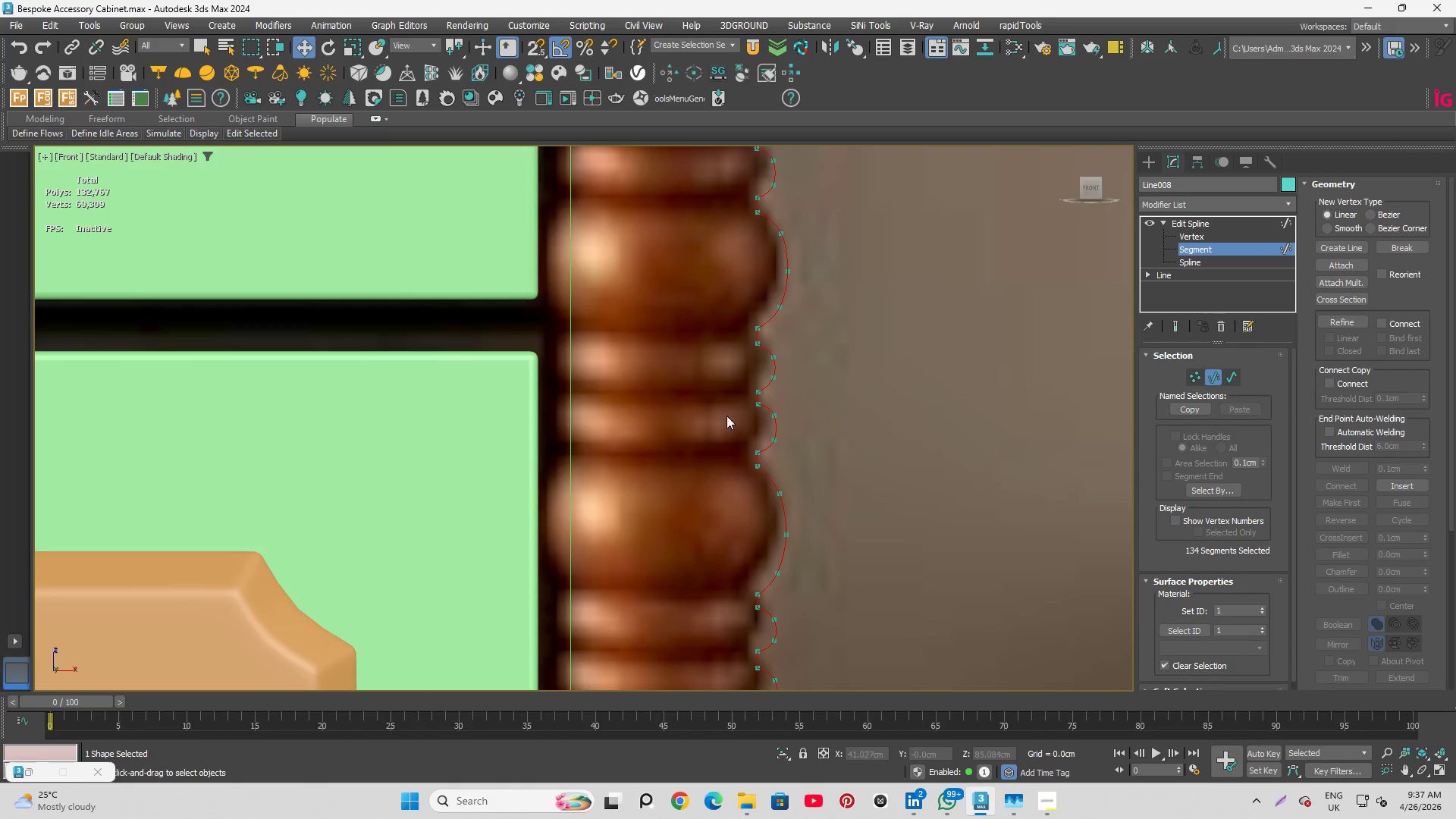 
scroll: coordinate [746, 356], scroll_direction: down, amount: 3.0
 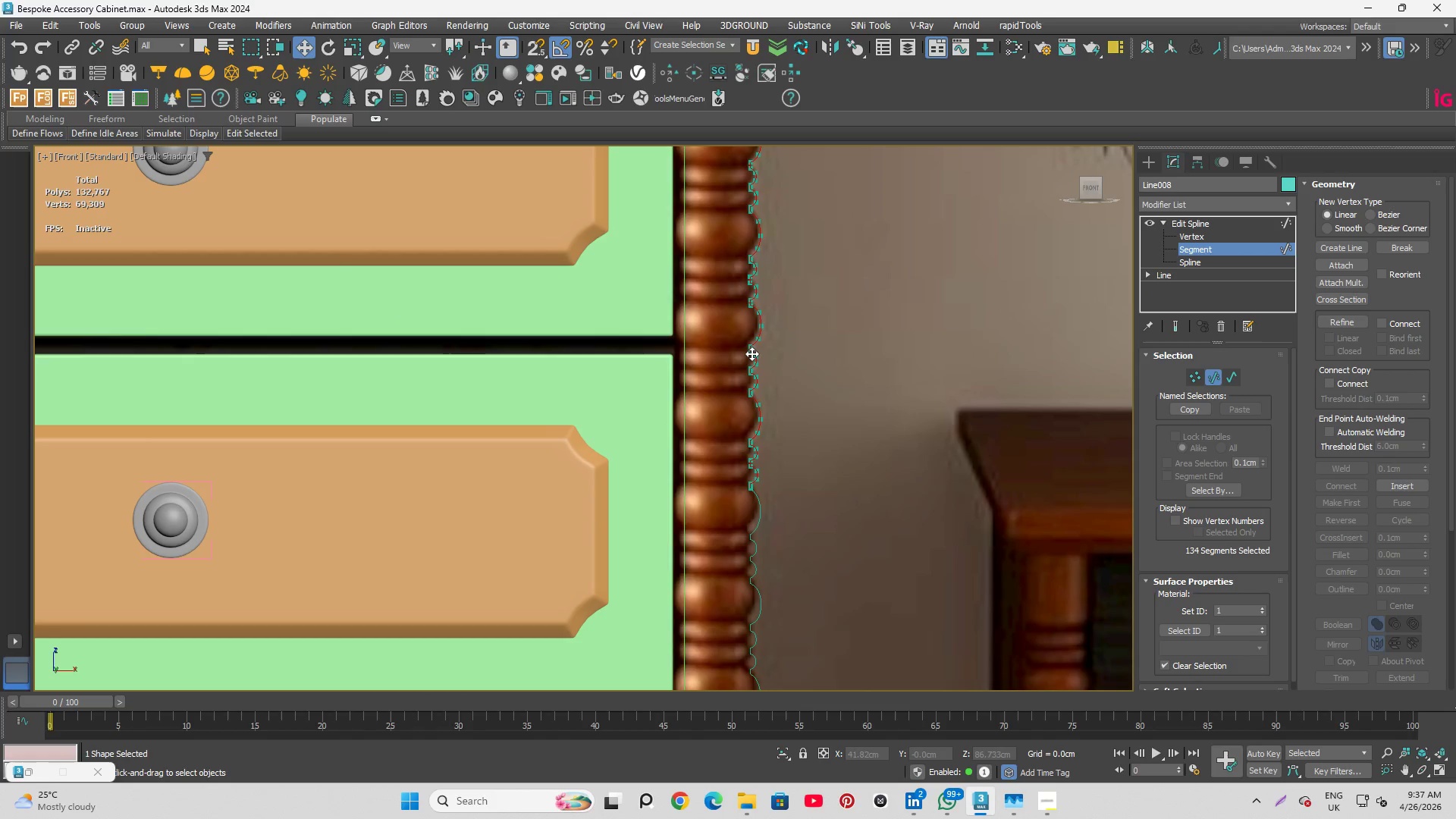 
key(Control+S)
 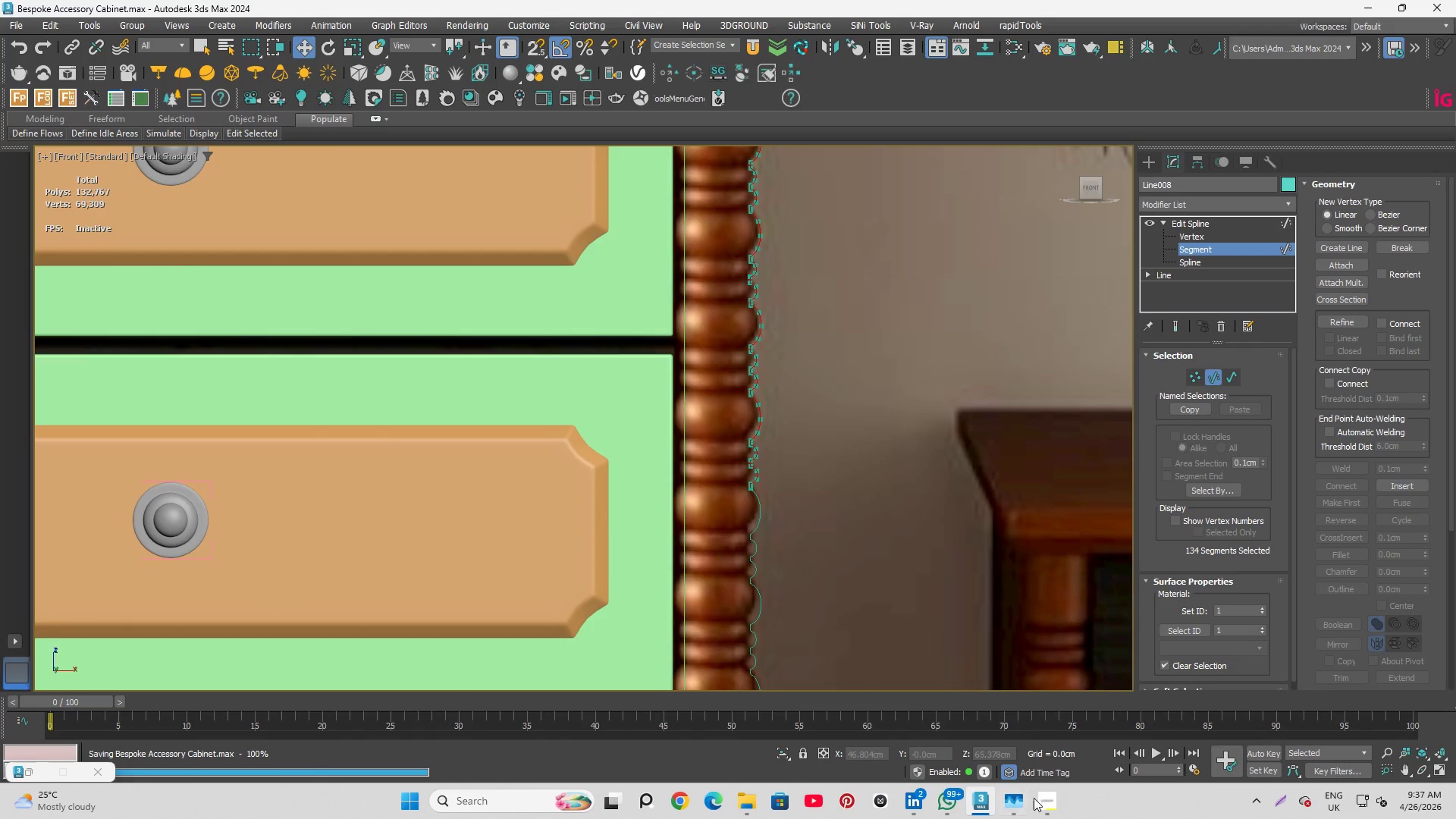 
left_click([1050, 807])
 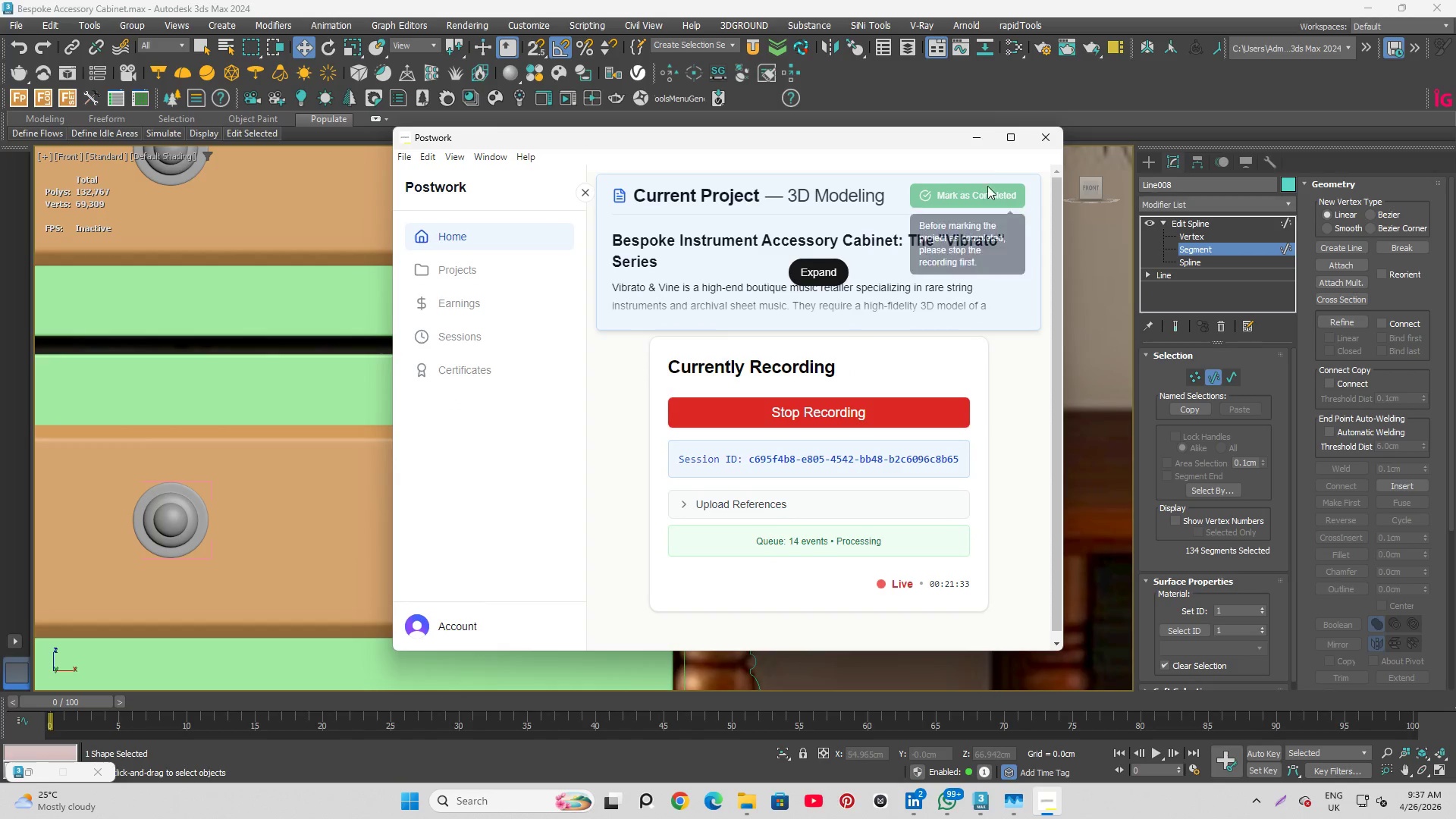 
left_click([984, 137])
 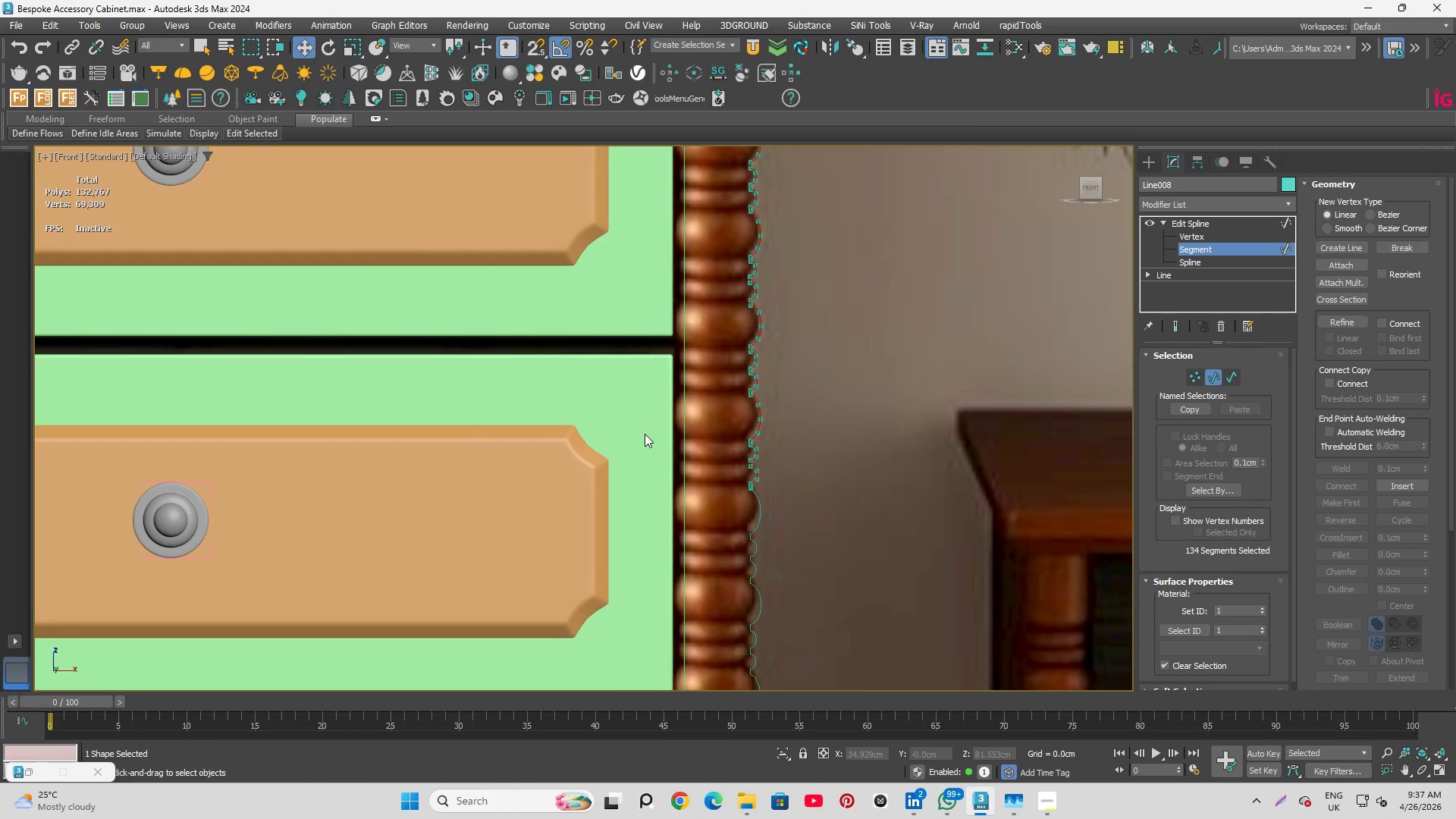 
wait(5.86)
 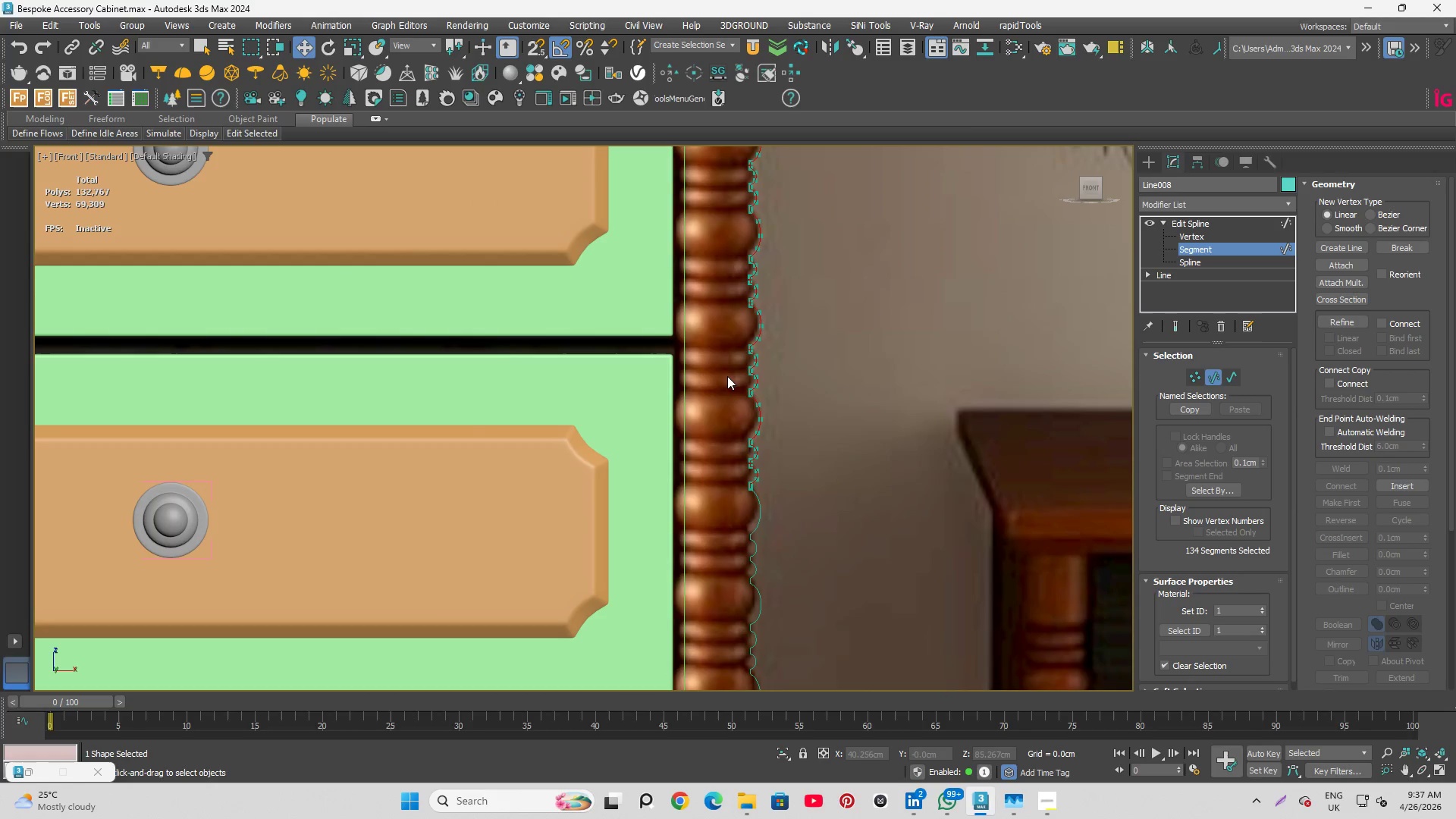 
scroll: coordinate [770, 374], scroll_direction: none, amount: 0.0
 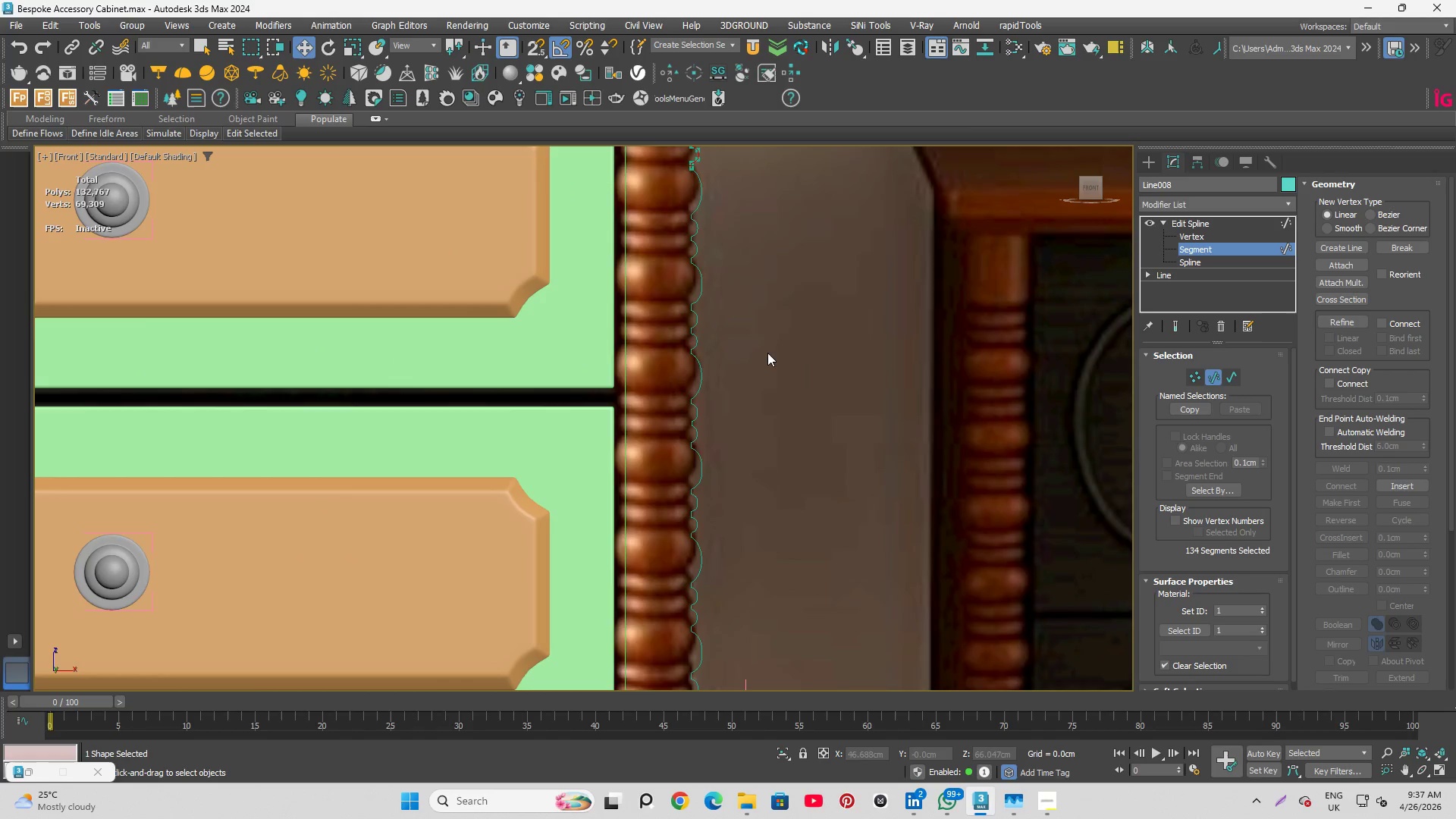 
scroll: coordinate [761, 347], scroll_direction: down, amount: 2.0
 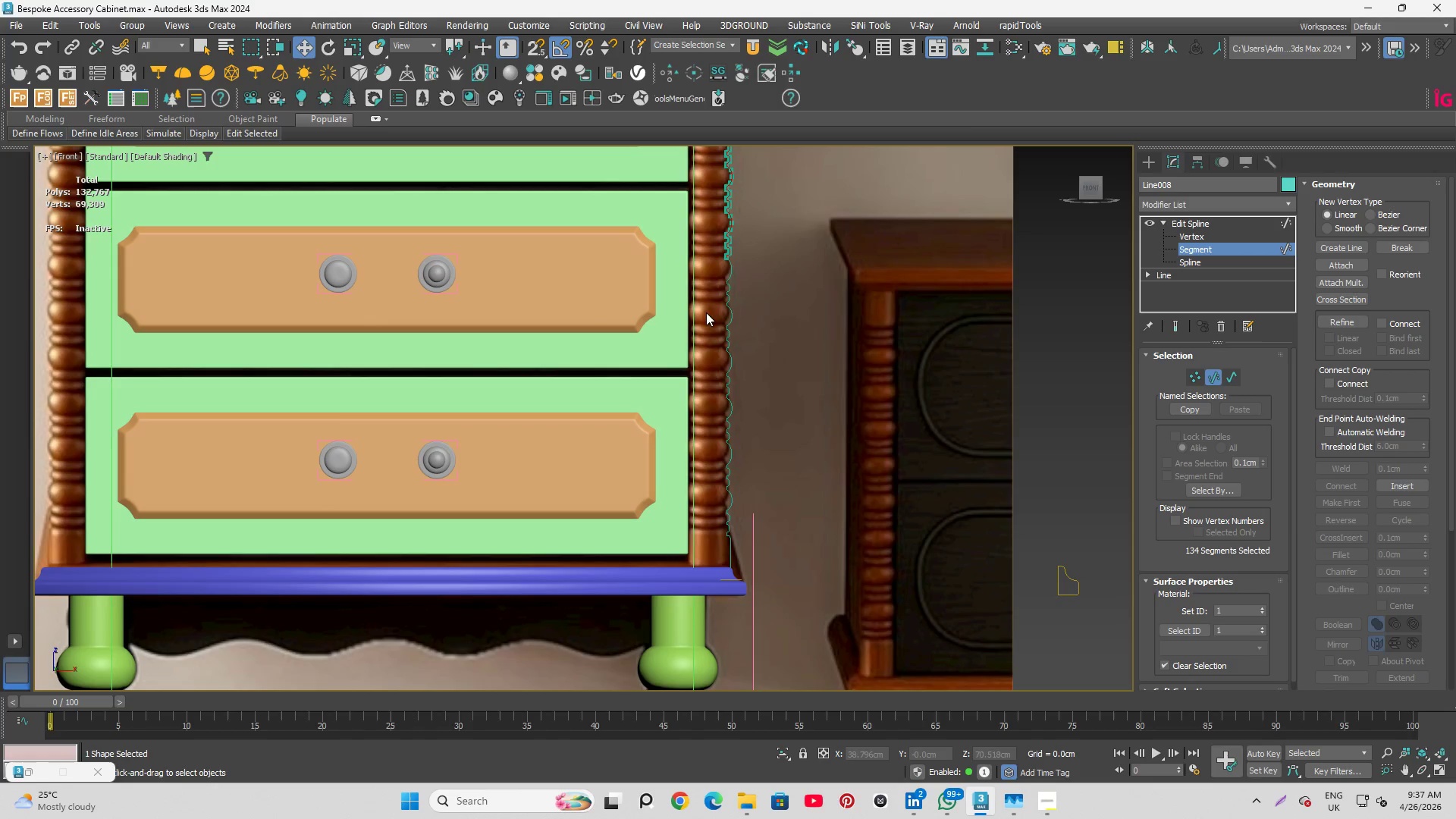 
scroll: coordinate [736, 255], scroll_direction: none, amount: 0.0
 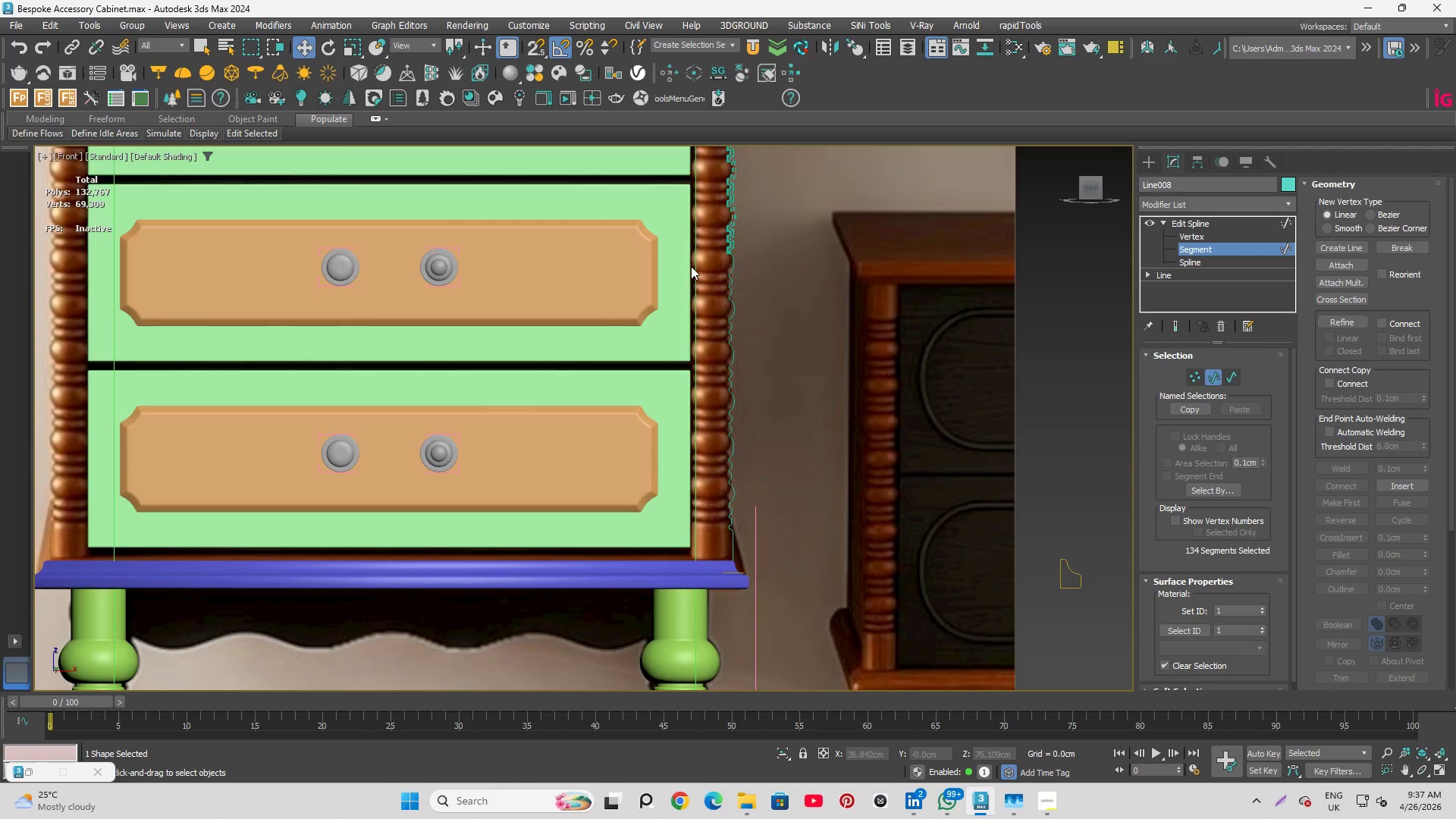 
left_click_drag(start_coordinate=[691, 264], to_coordinate=[802, 672])
 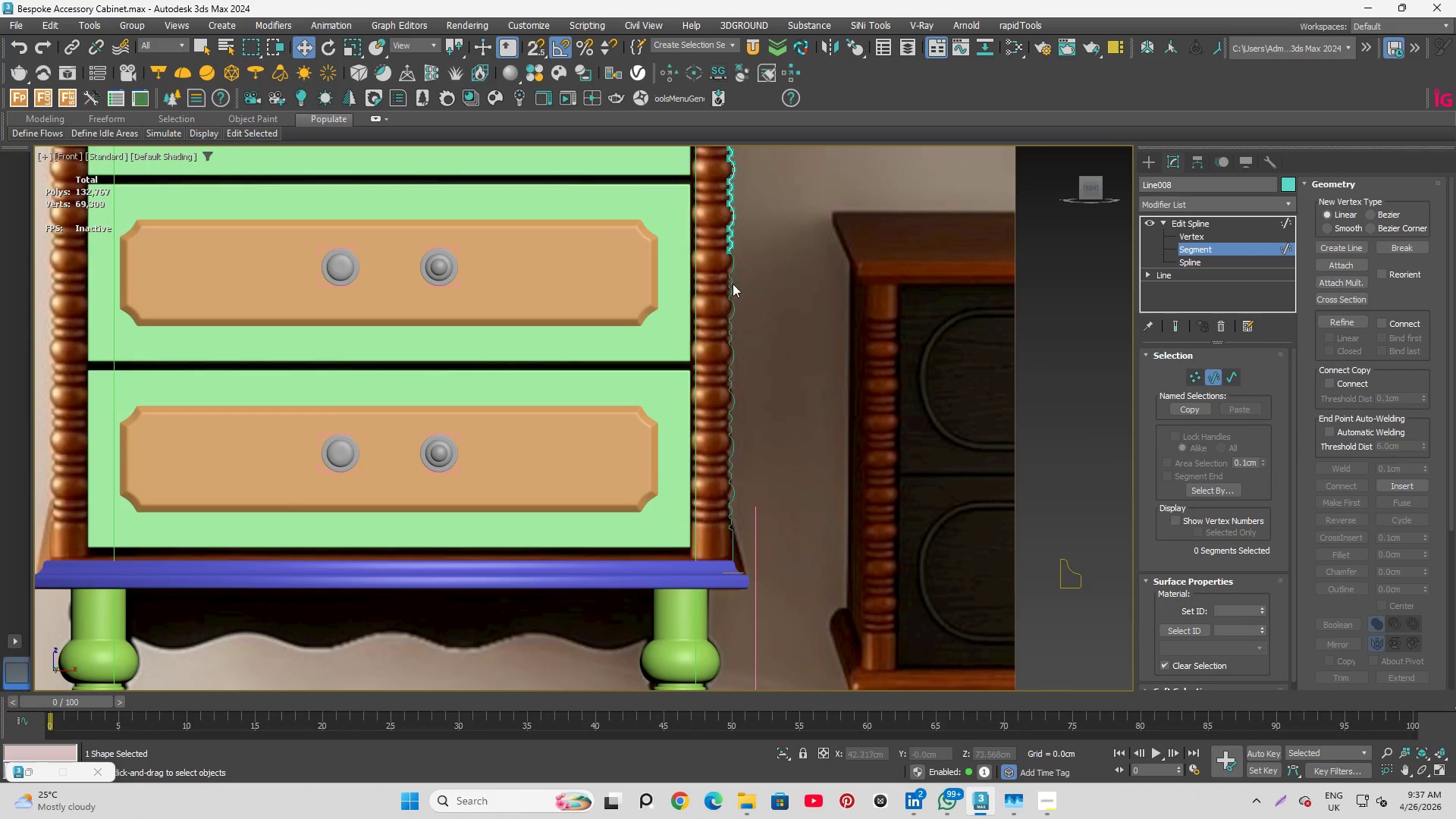 
scroll: coordinate [750, 197], scroll_direction: up, amount: 4.0
 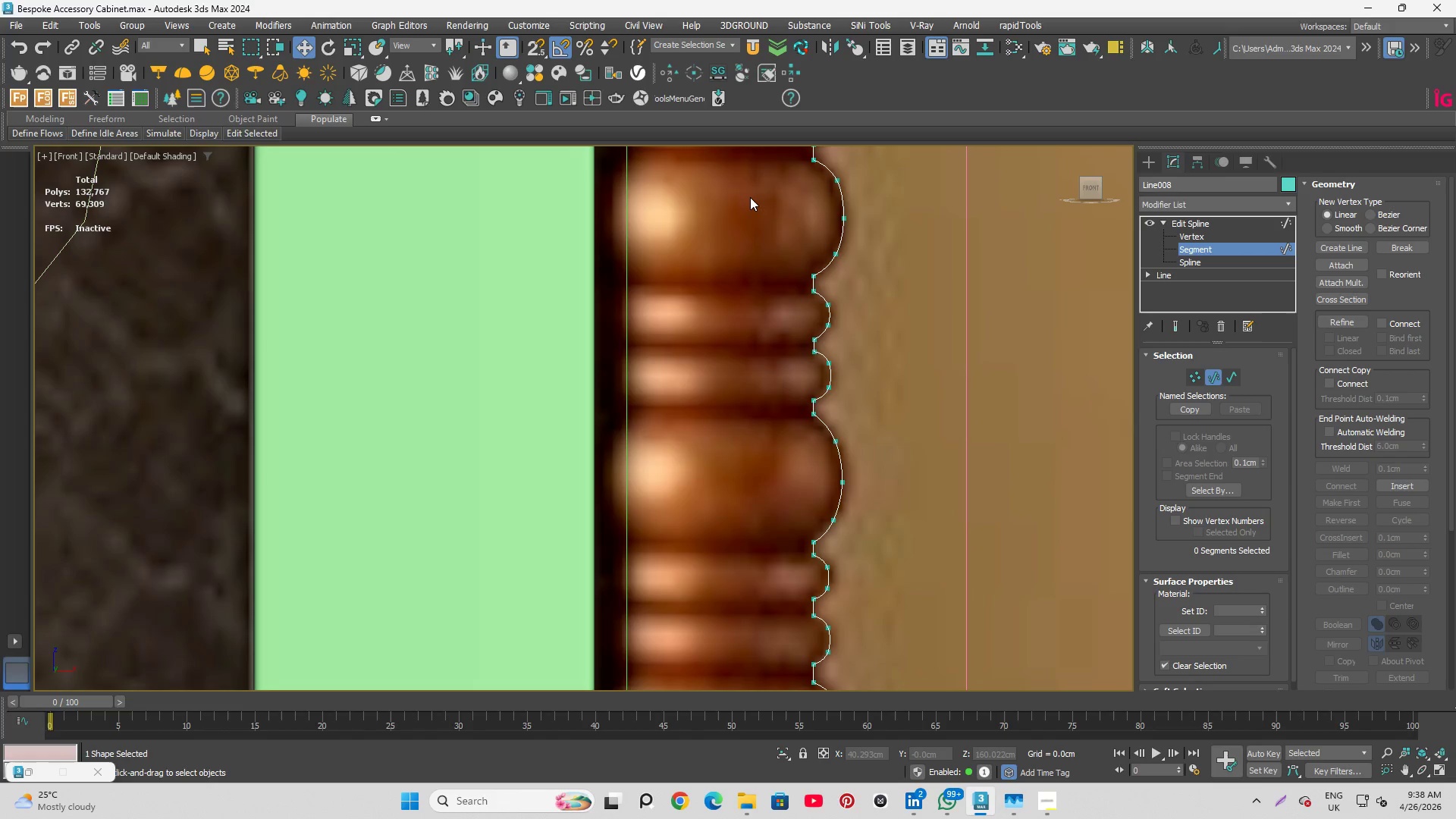 
scroll: coordinate [681, 403], scroll_direction: down, amount: 1.0
 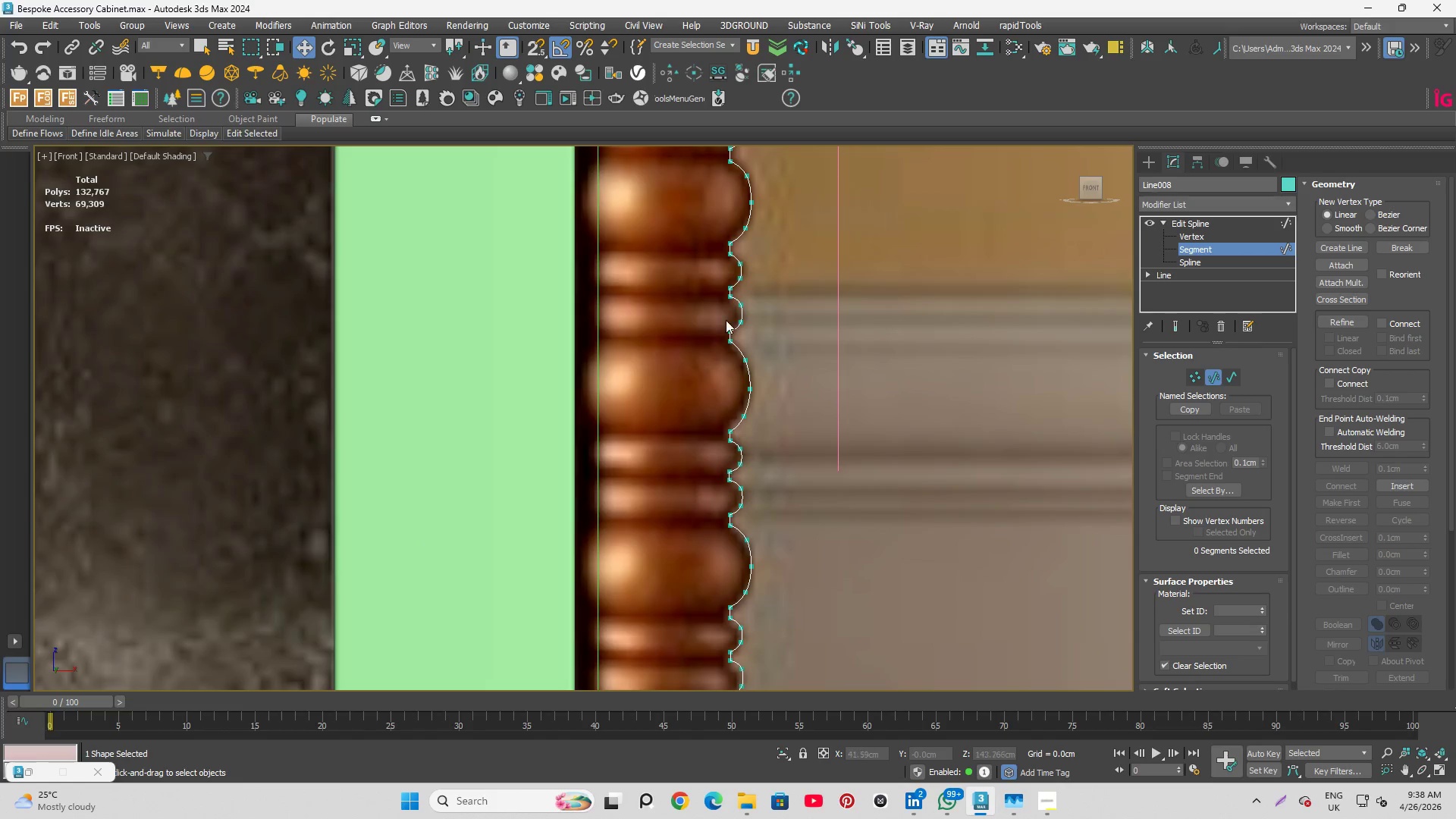 
scroll: coordinate [736, 309], scroll_direction: up, amount: 1.0
 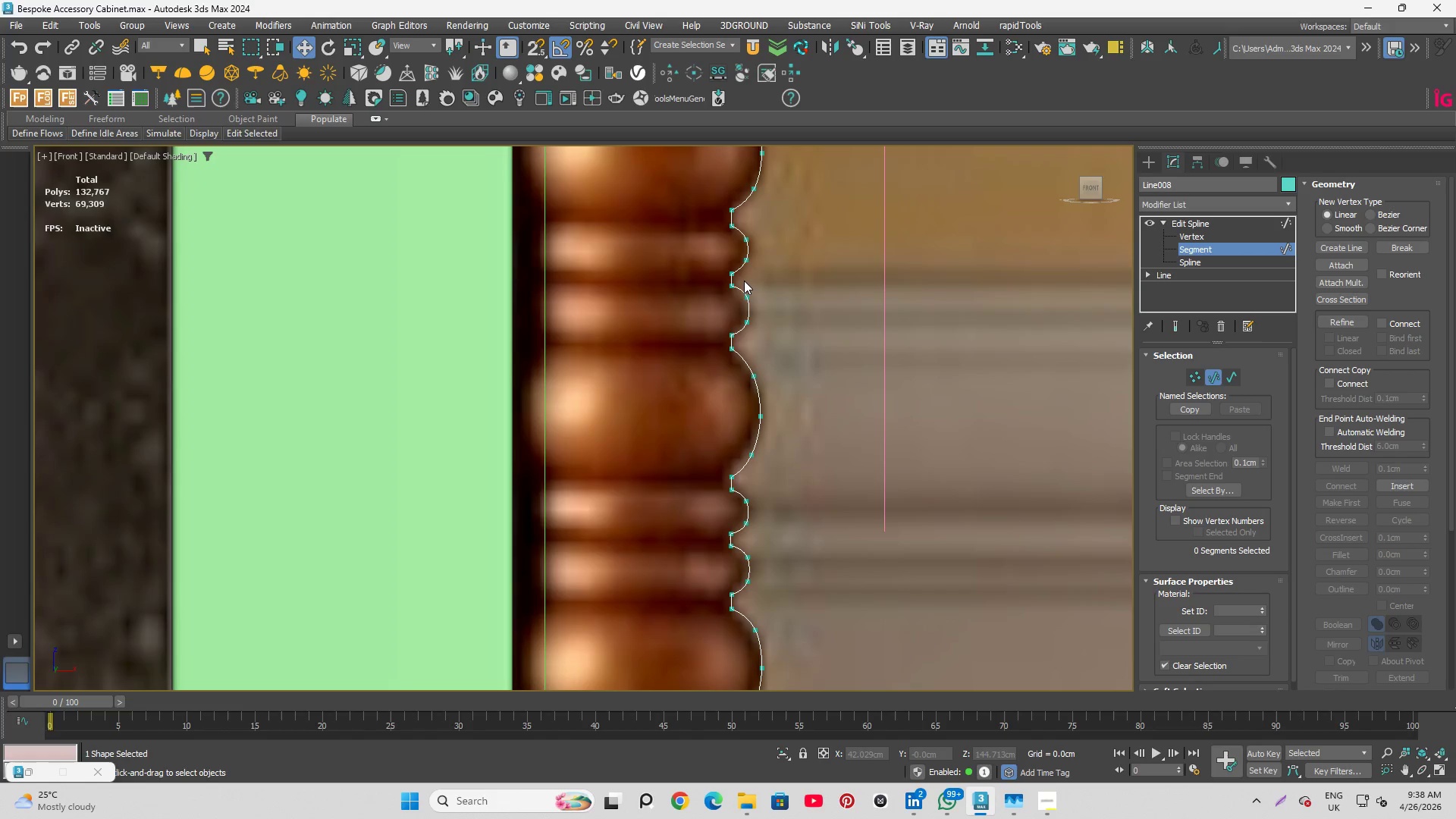 
scroll: coordinate [744, 280], scroll_direction: down, amount: 4.0
 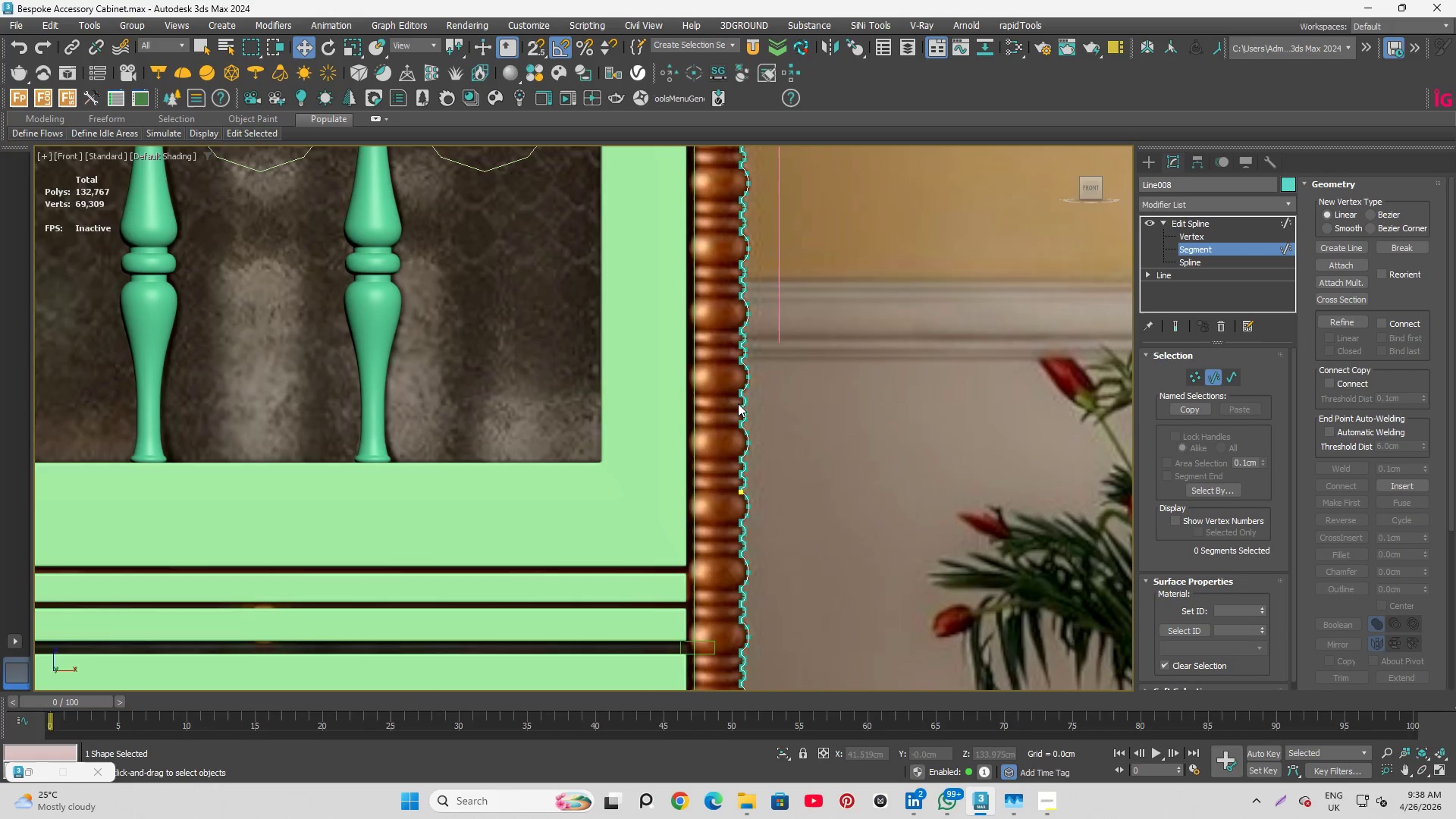 
scroll: coordinate [751, 400], scroll_direction: up, amount: 5.0
 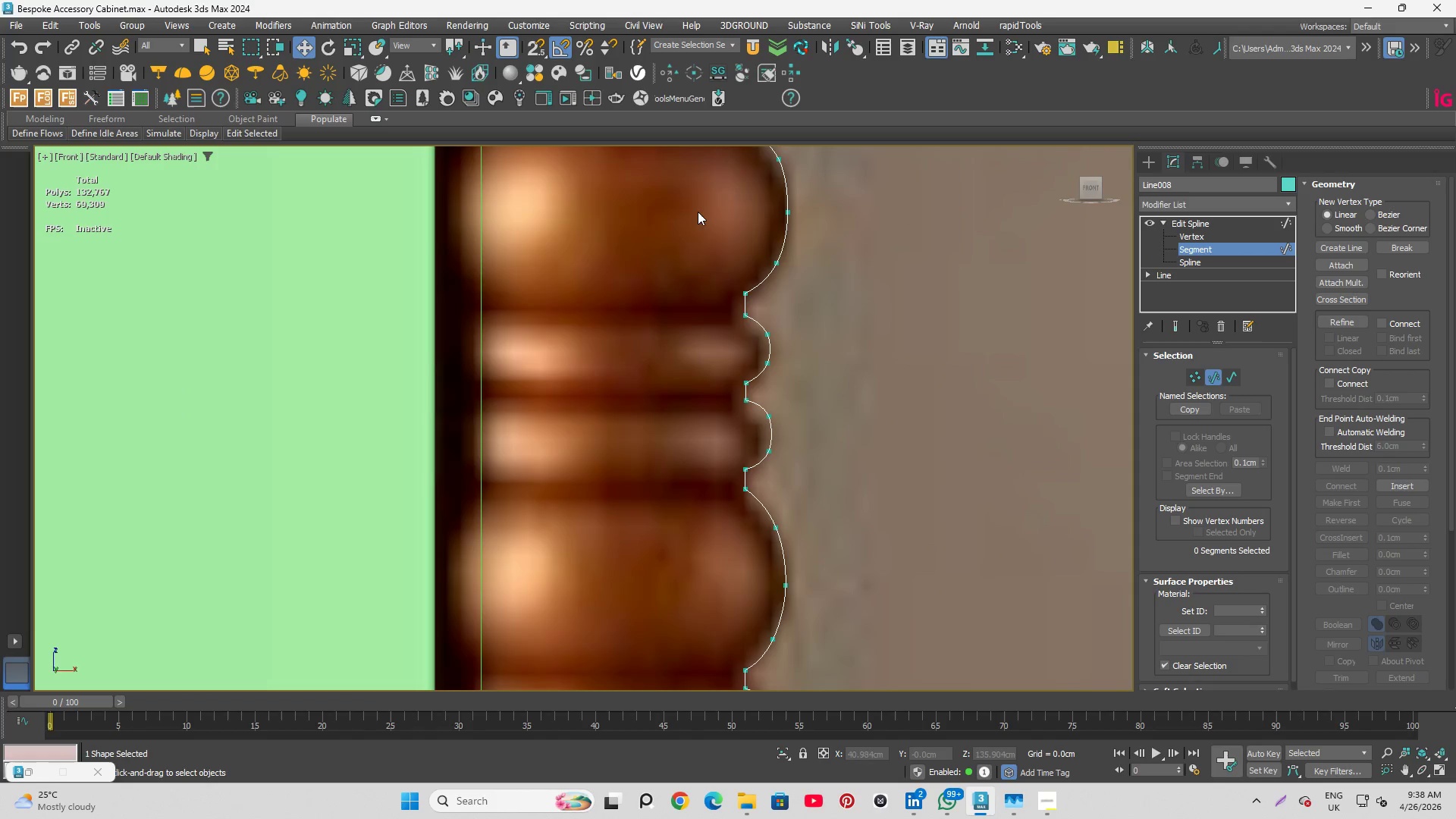 
scroll: coordinate [703, 207], scroll_direction: down, amount: 2.0
 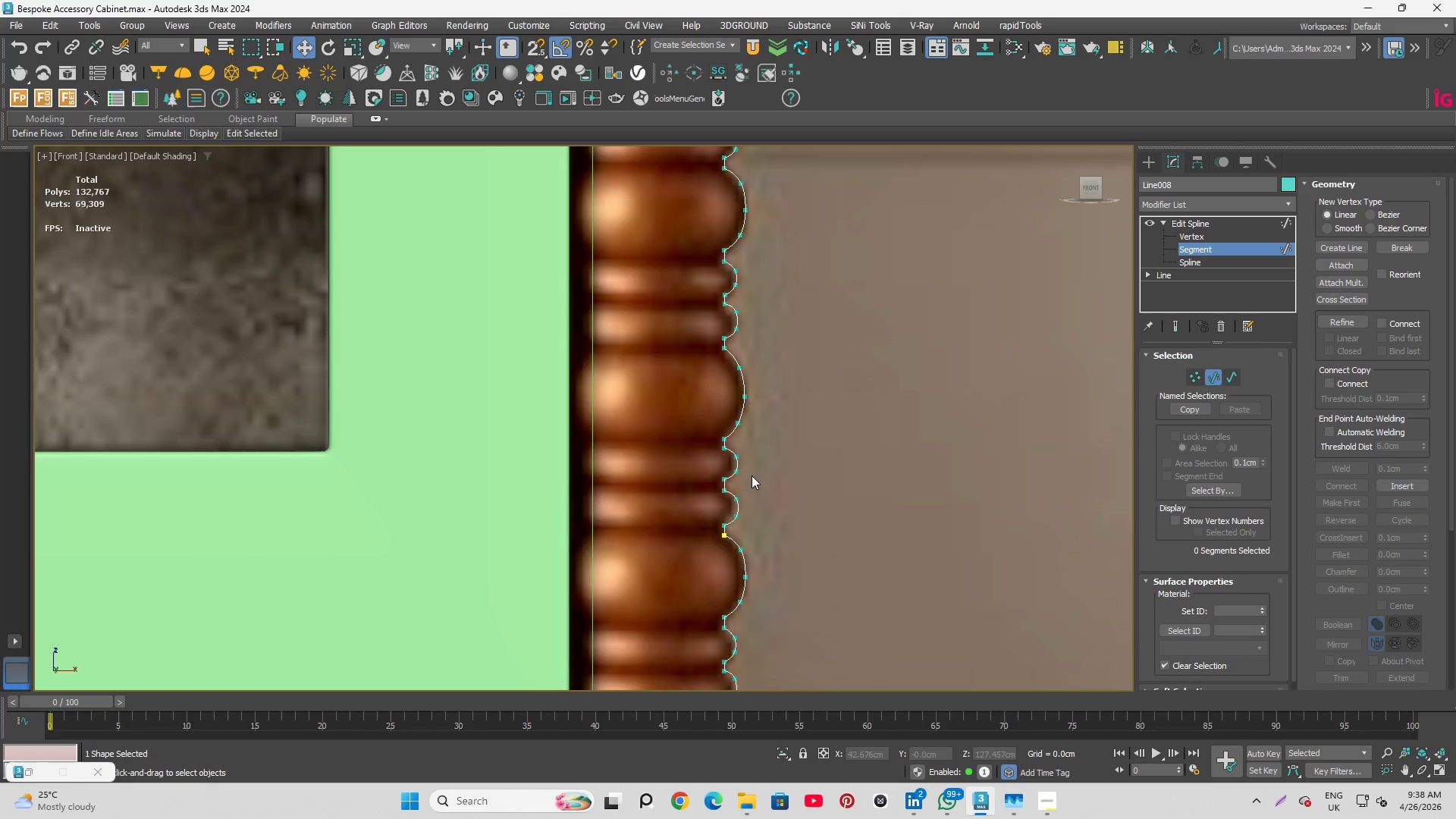 
scroll: coordinate [723, 523], scroll_direction: up, amount: 2.0
 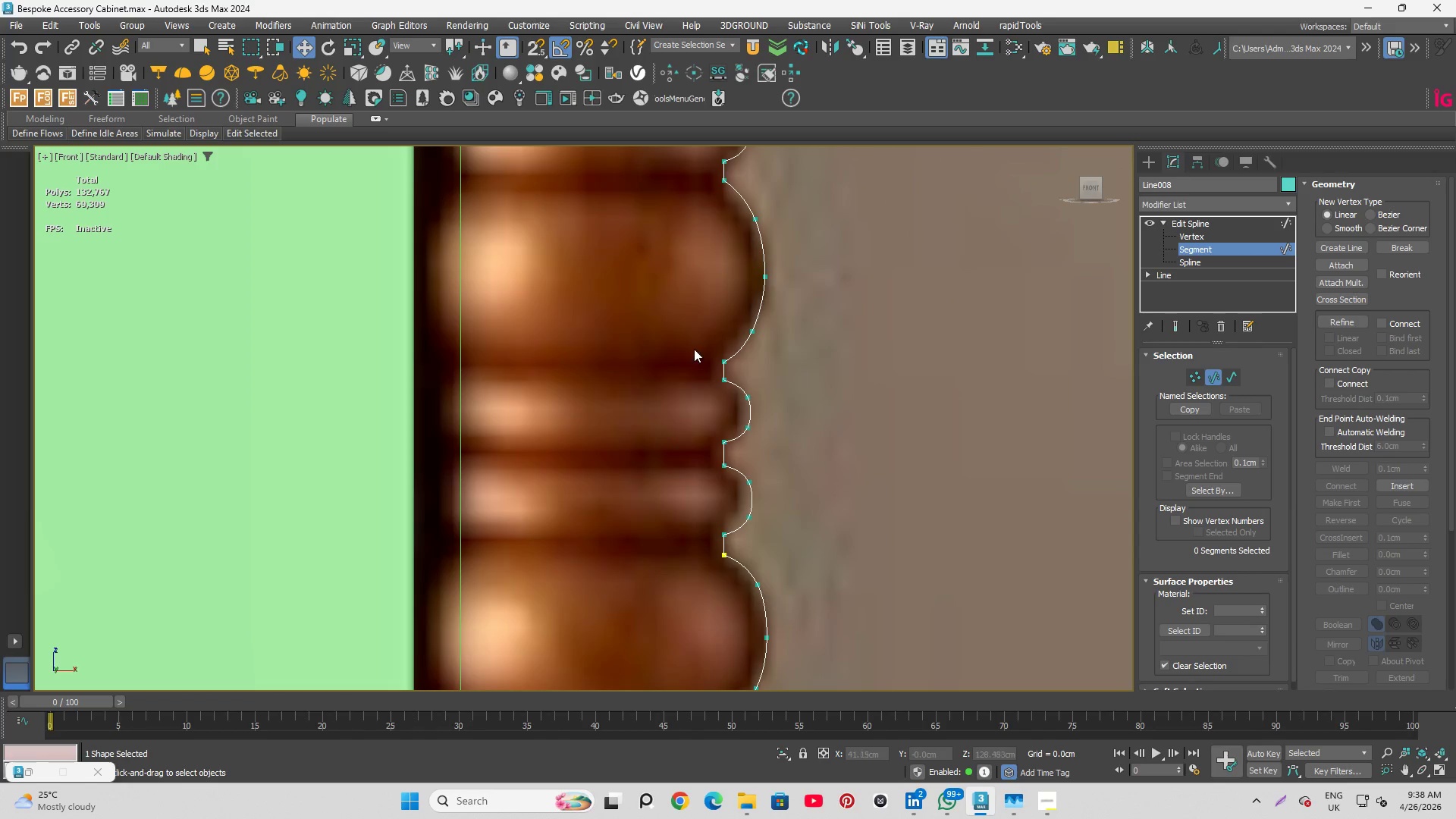 
scroll: coordinate [655, 382], scroll_direction: down, amount: 5.0
 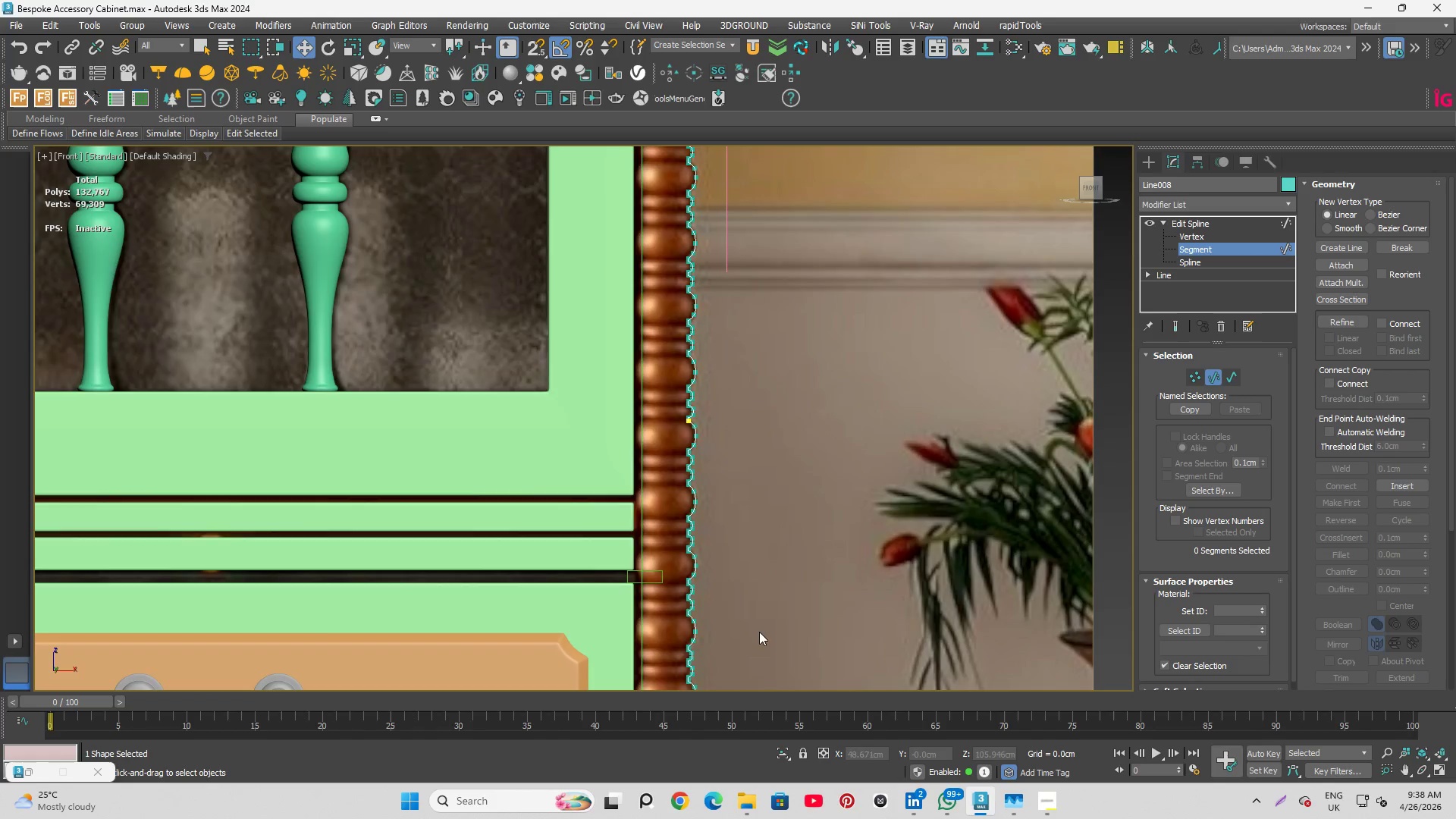 
scroll: coordinate [796, 667], scroll_direction: up, amount: 5.0
 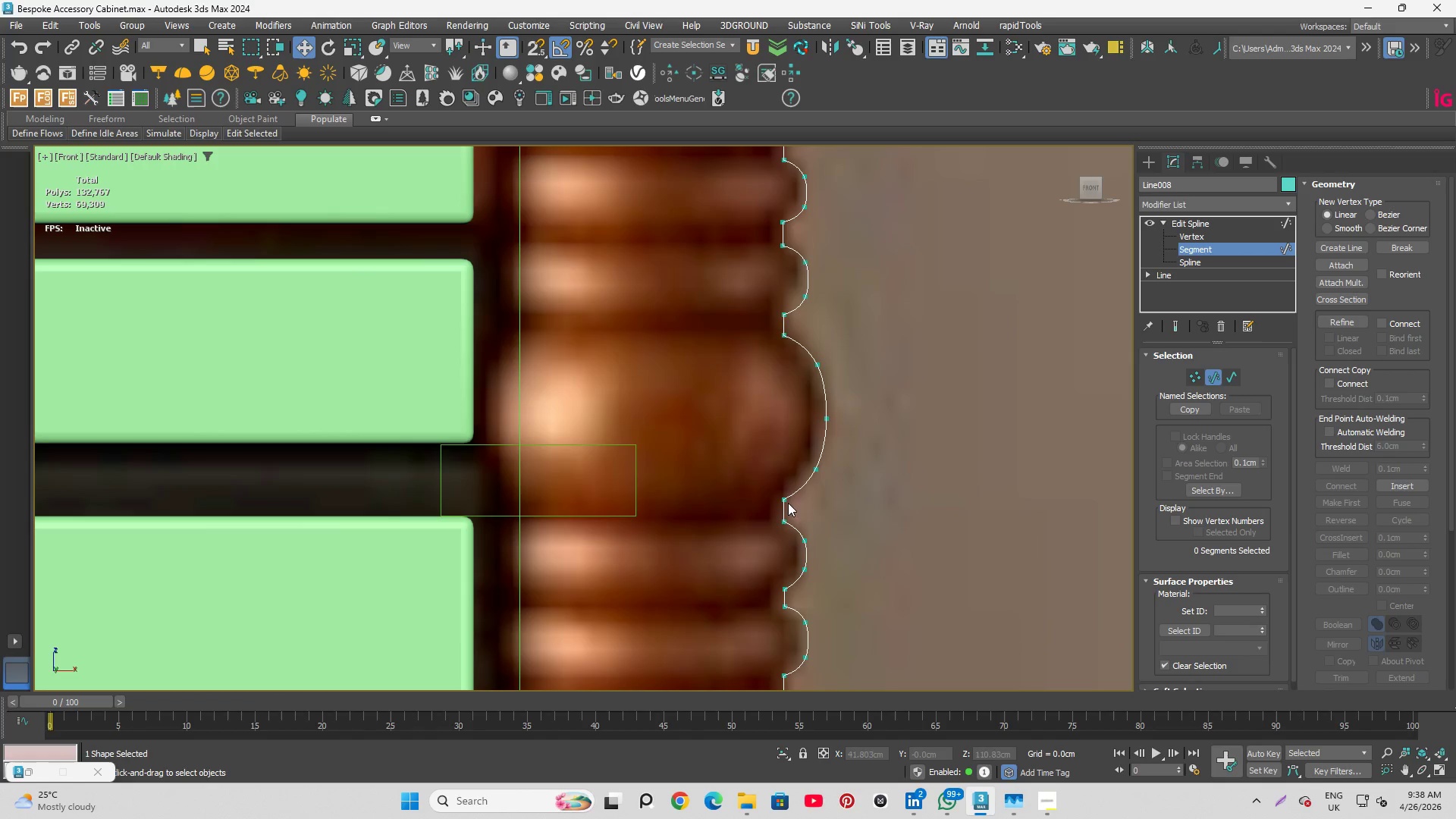 
scroll: coordinate [736, 445], scroll_direction: down, amount: 3.0
 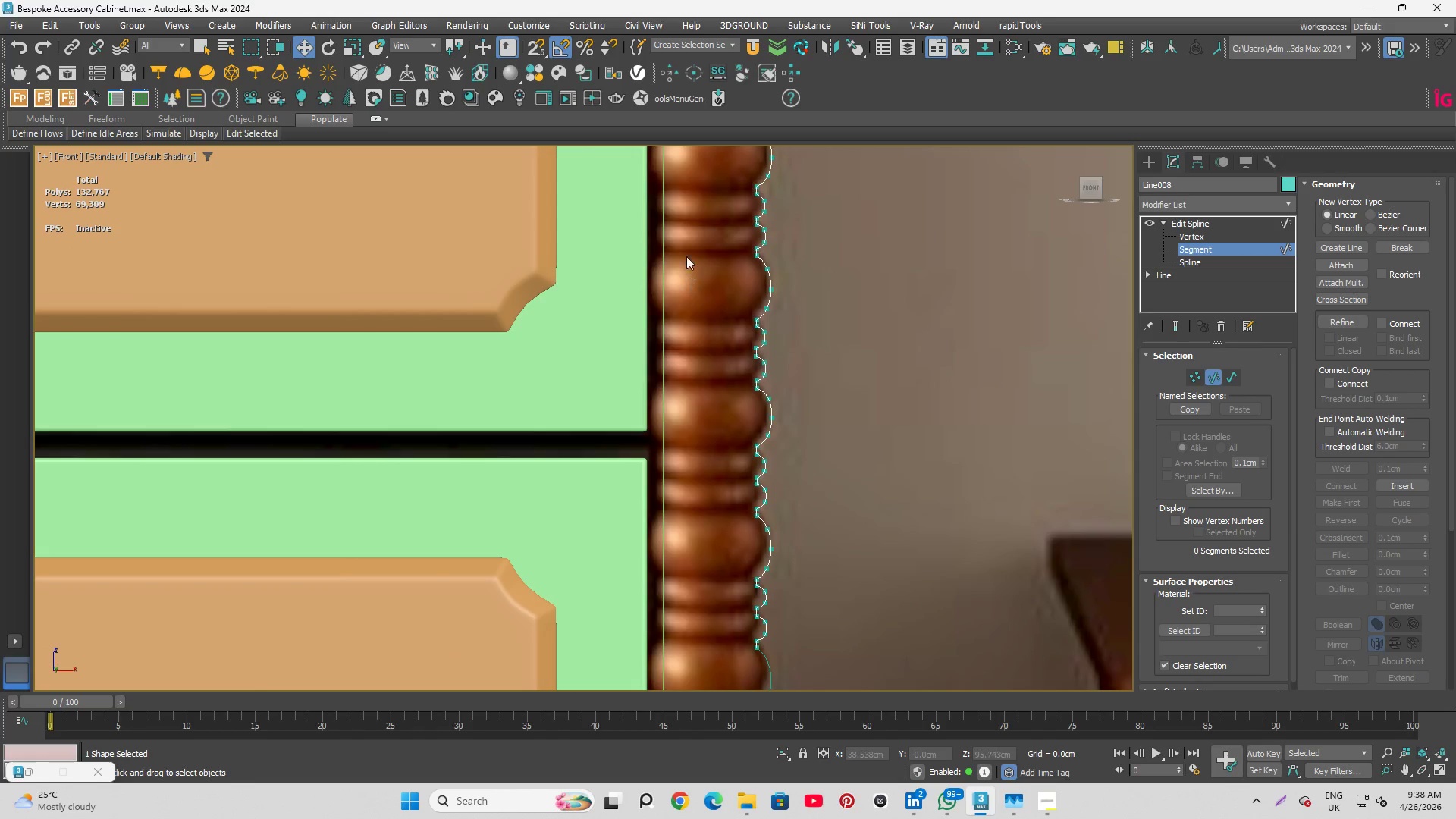 
left_click_drag(start_coordinate=[686, 250], to_coordinate=[865, 650])
 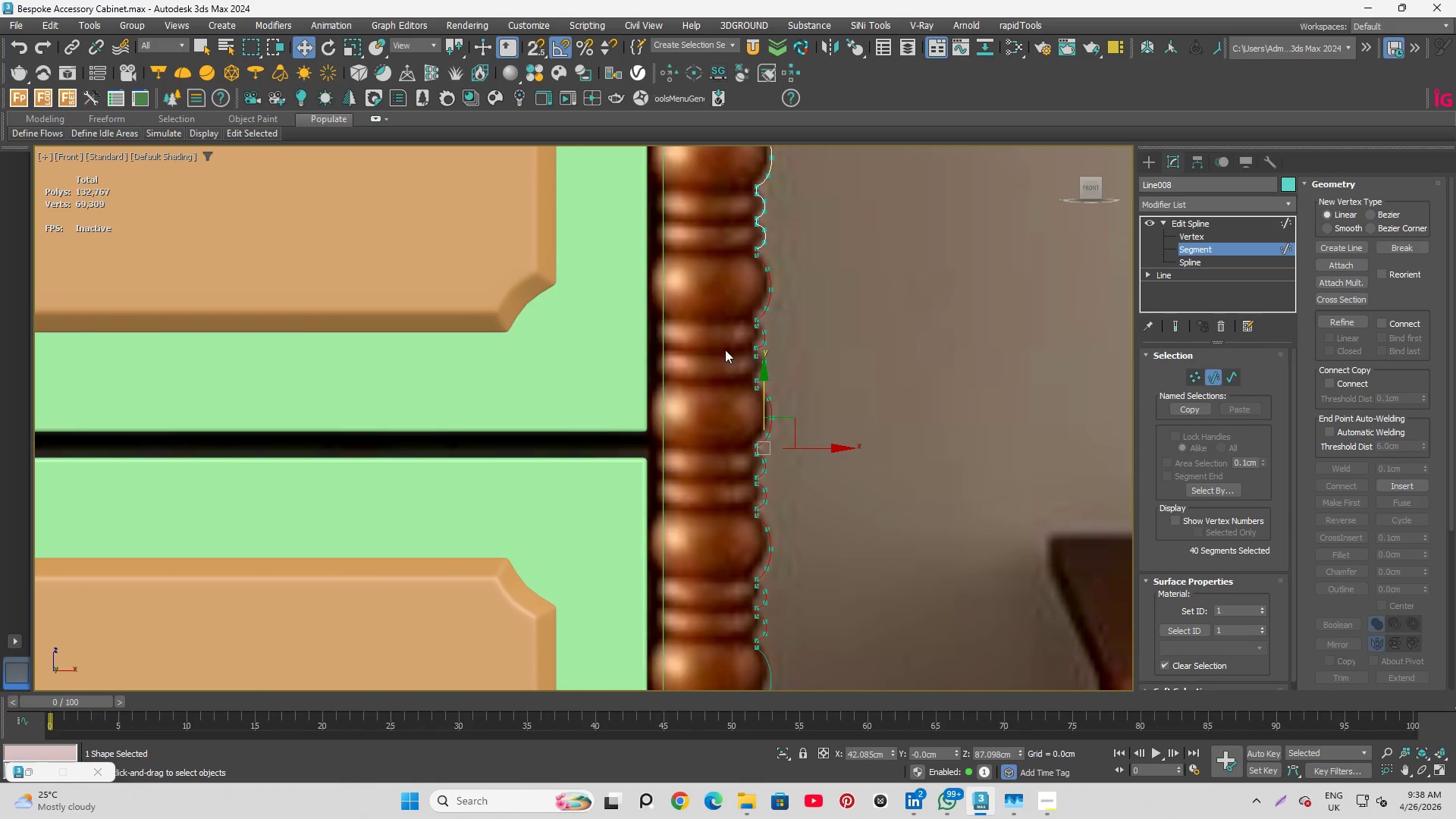 
scroll: coordinate [767, 312], scroll_direction: up, amount: 3.0
 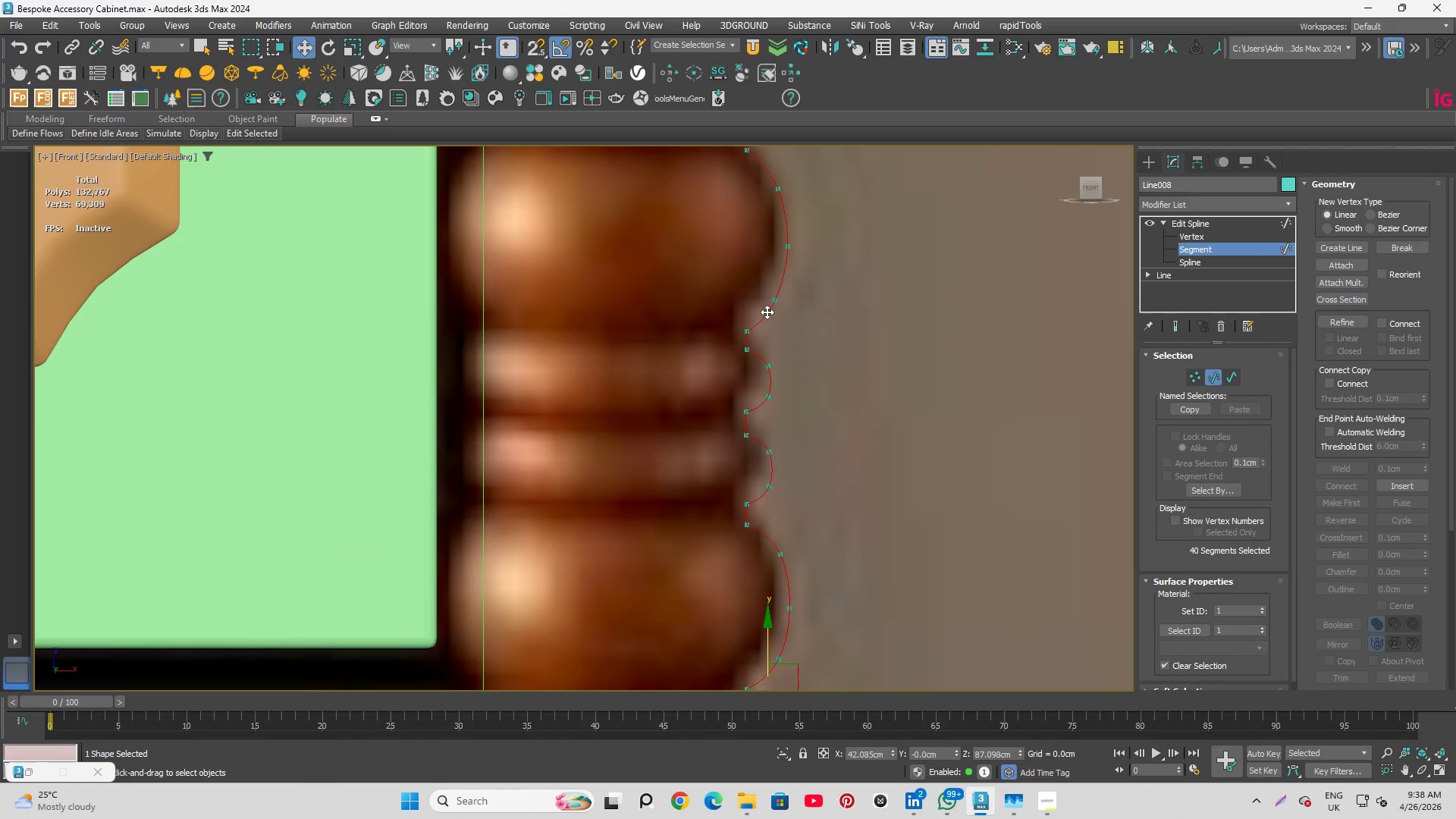 
scroll: coordinate [767, 311], scroll_direction: down, amount: 2.0
 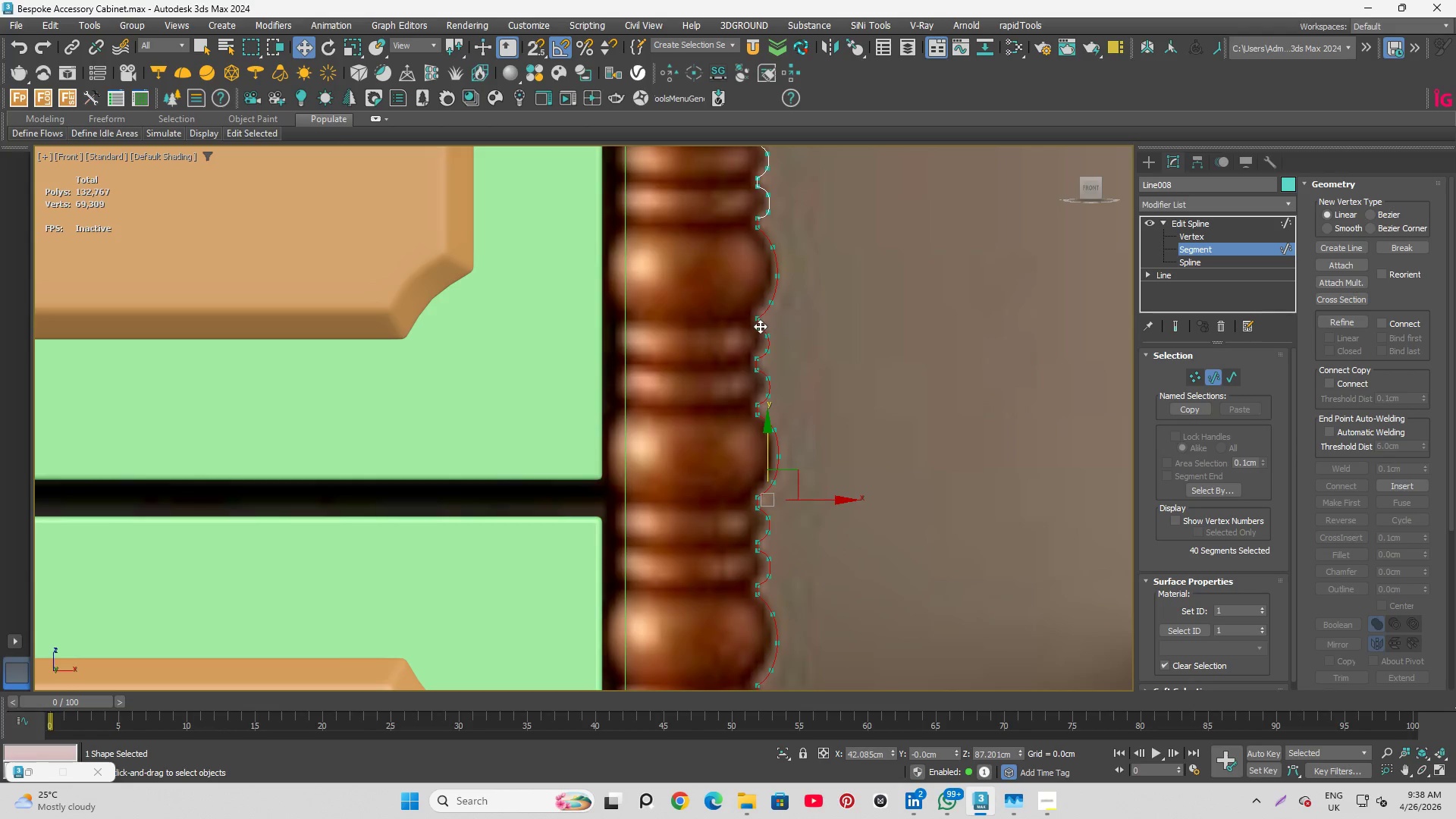 
wait(5.77)
 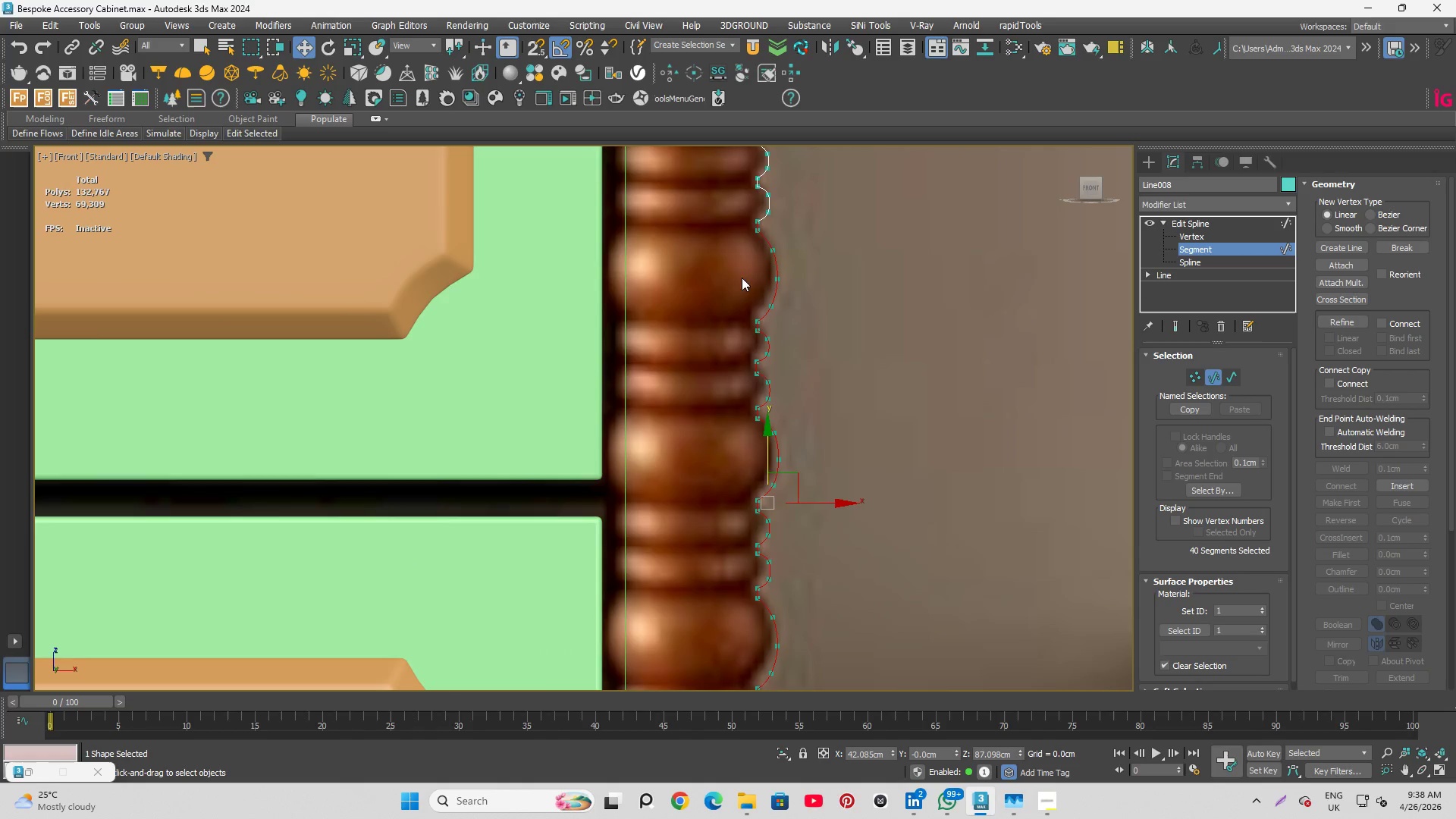 
scroll: coordinate [758, 479], scroll_direction: up, amount: 1.0
 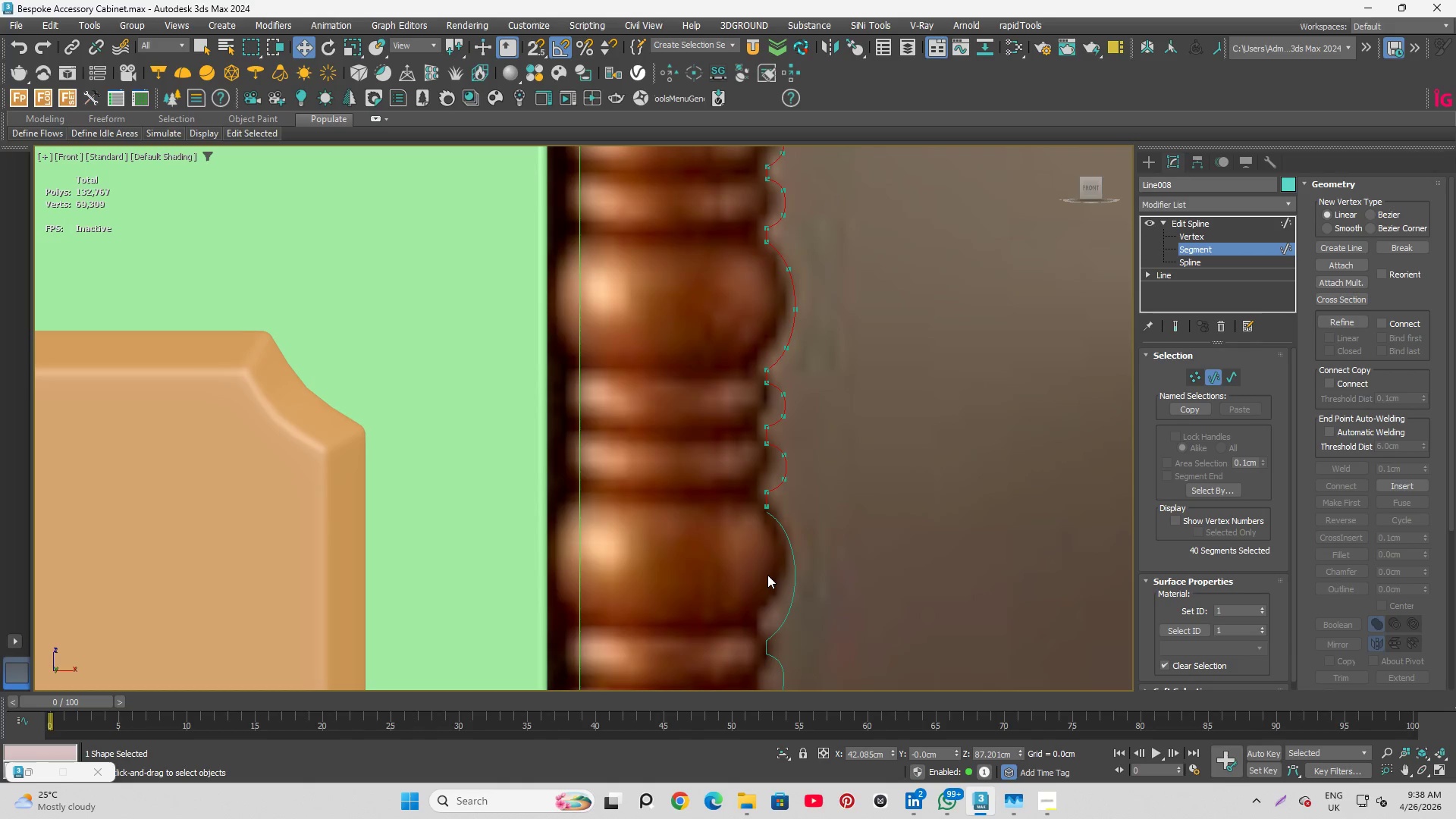 
scroll: coordinate [761, 605], scroll_direction: down, amount: 2.0
 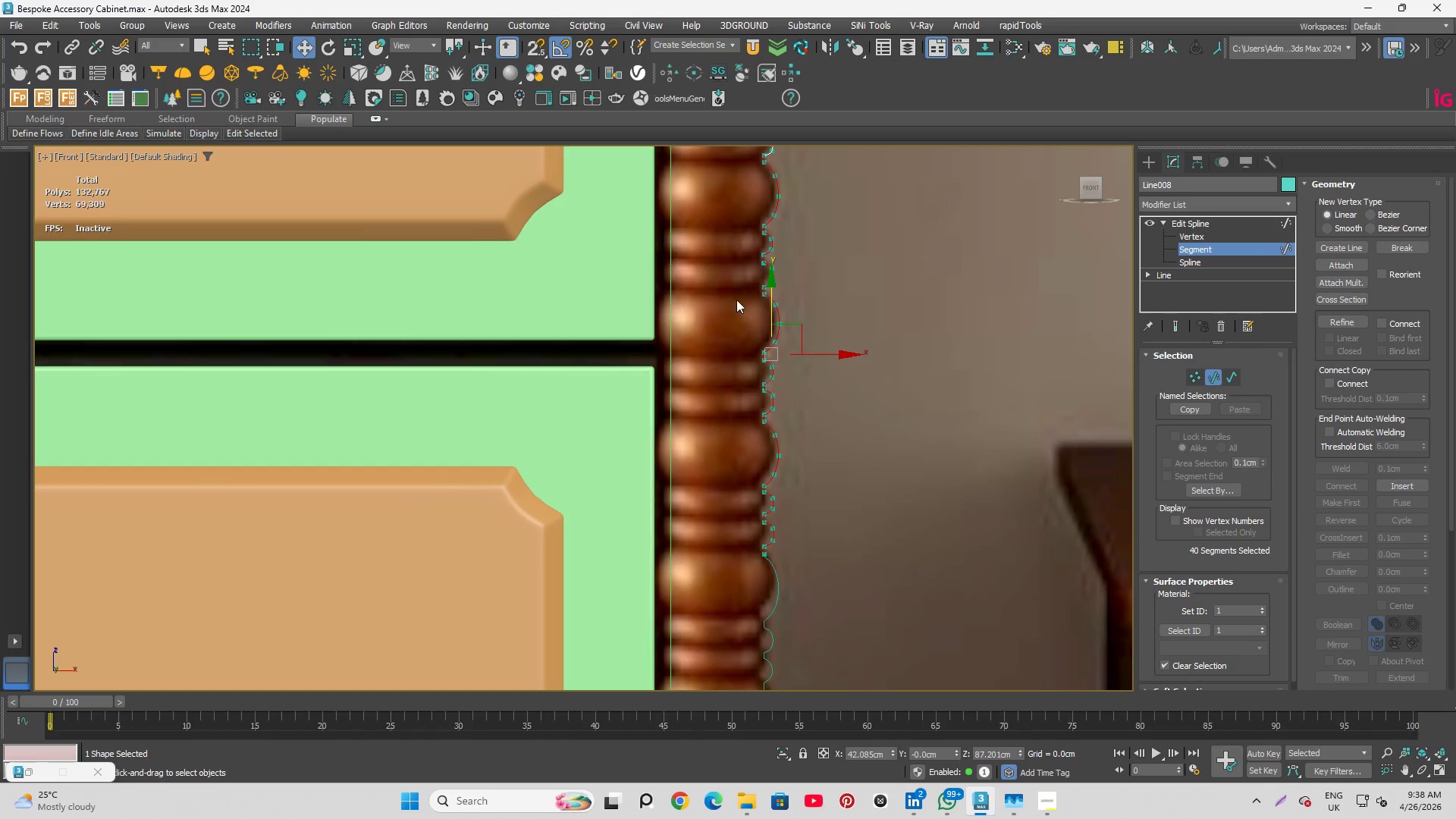 
scroll: coordinate [748, 385], scroll_direction: up, amount: 3.0
 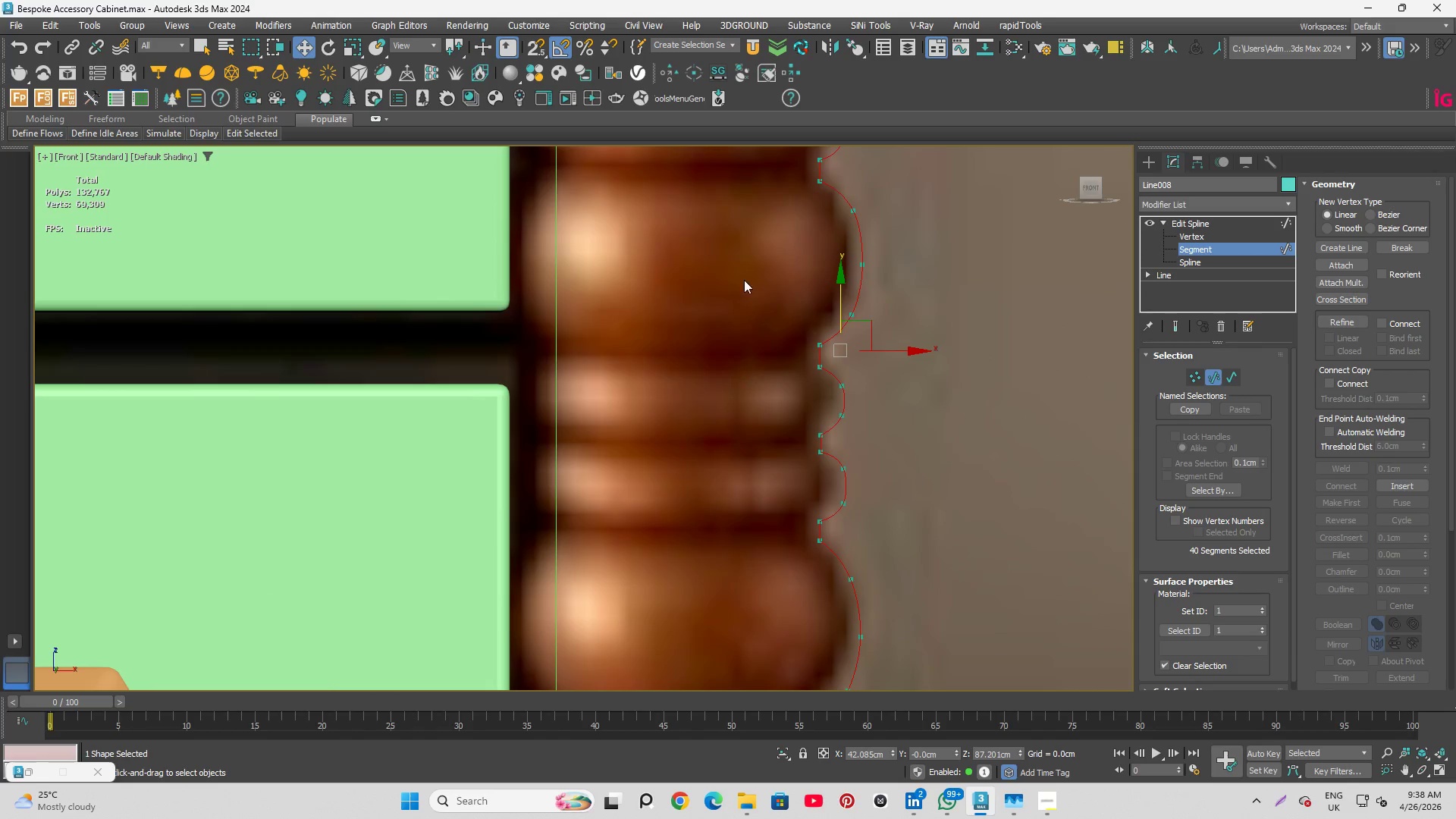 
scroll: coordinate [743, 173], scroll_direction: down, amount: 2.0
 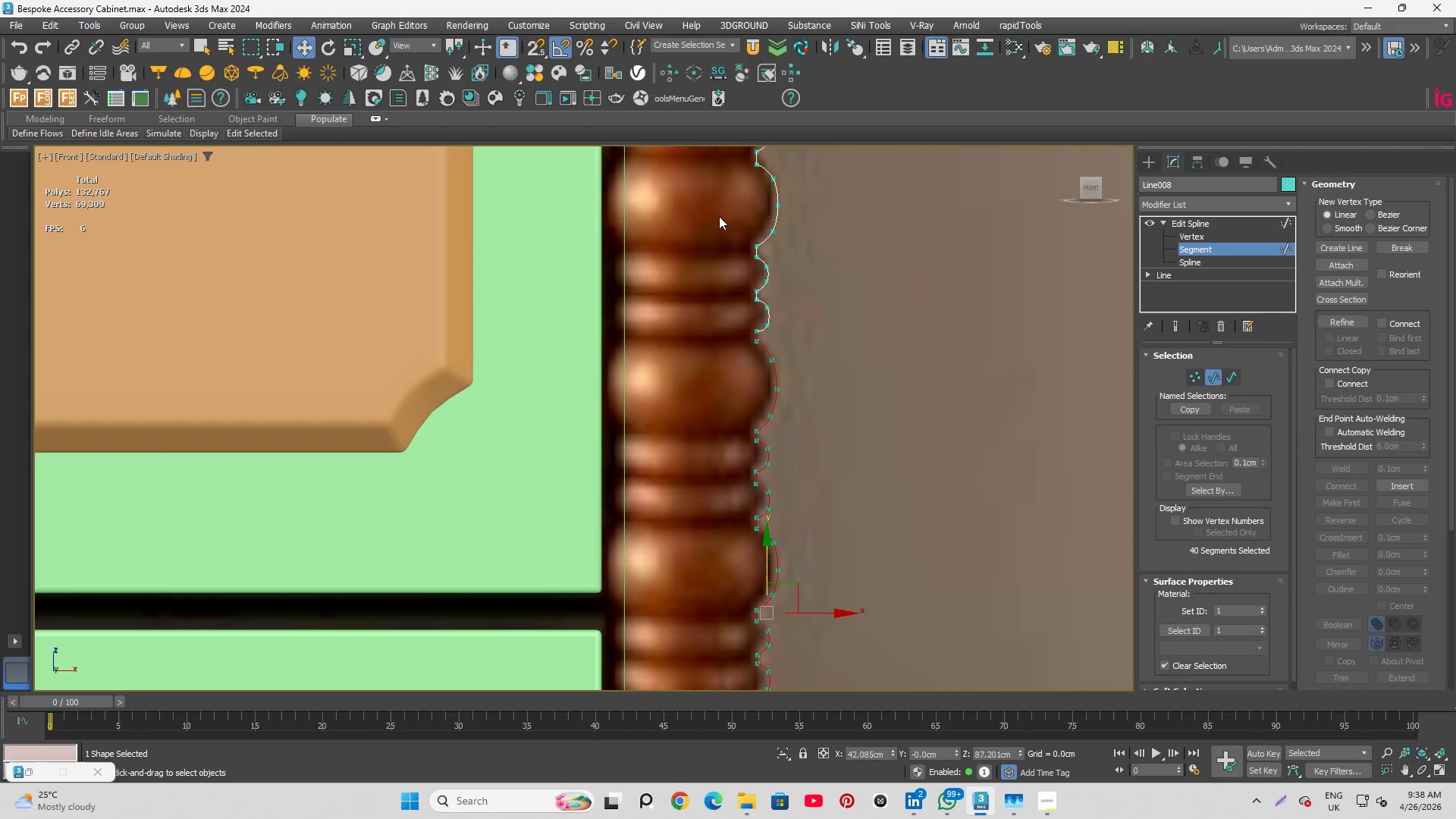 
hold_key(key=AltLeft, duration=4.03)
left_click_drag(start_coordinate=[716, 232], to_coordinate=[819, 466])
 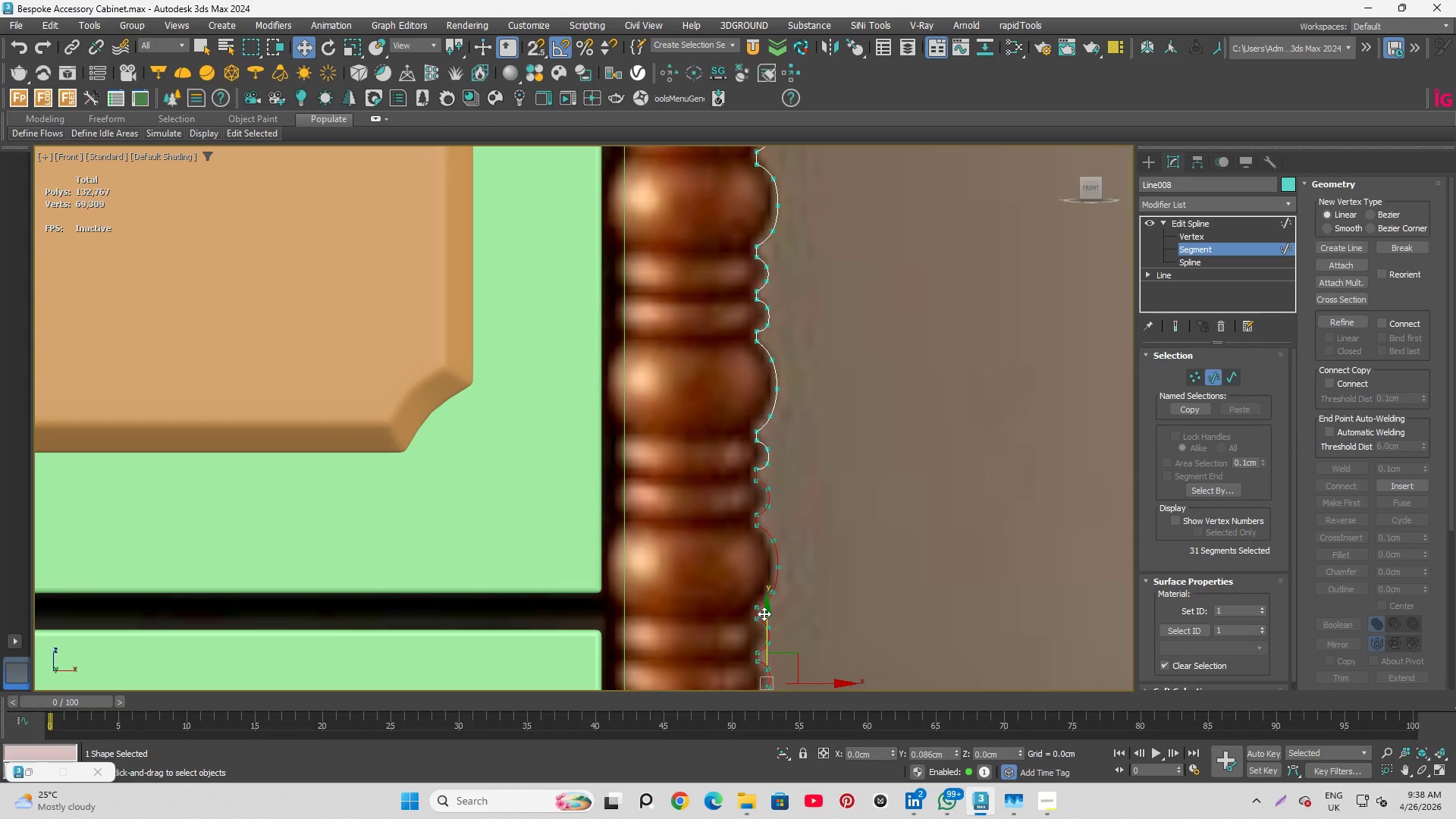 
scroll: coordinate [767, 472], scroll_direction: up, amount: 3.0
 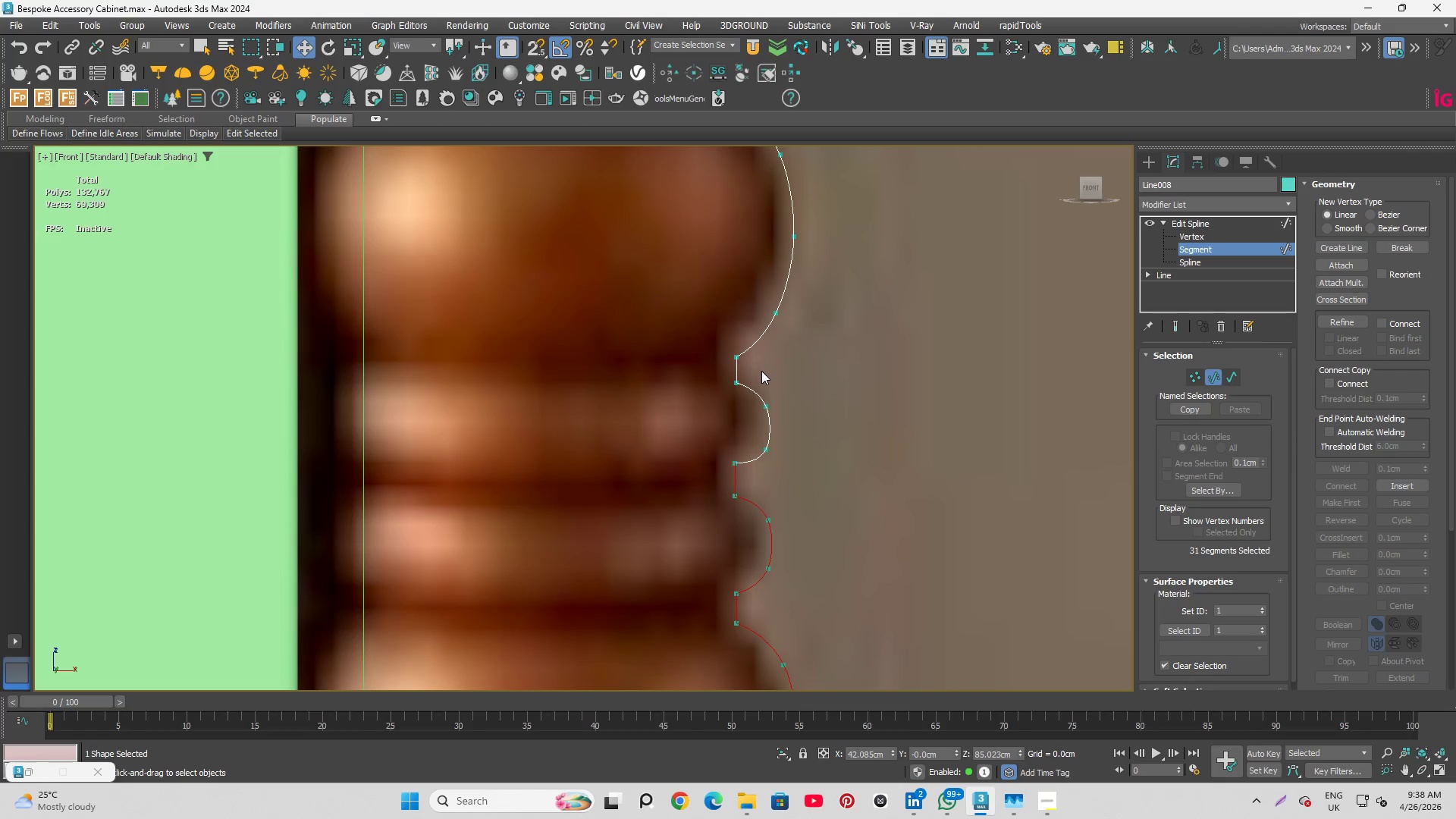 
scroll: coordinate [739, 350], scroll_direction: down, amount: 2.0
 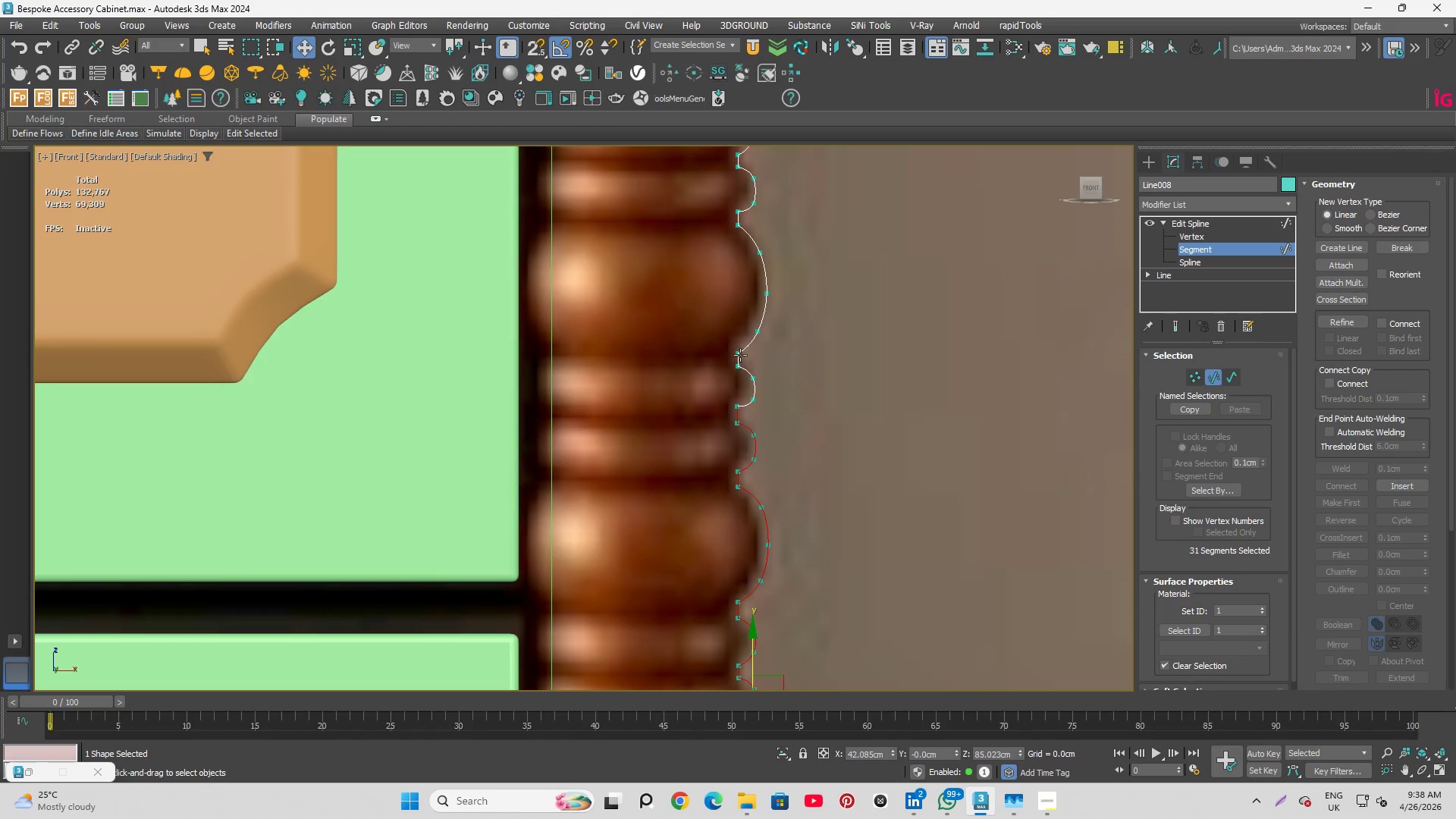 
scroll: coordinate [741, 355], scroll_direction: up, amount: 1.0
 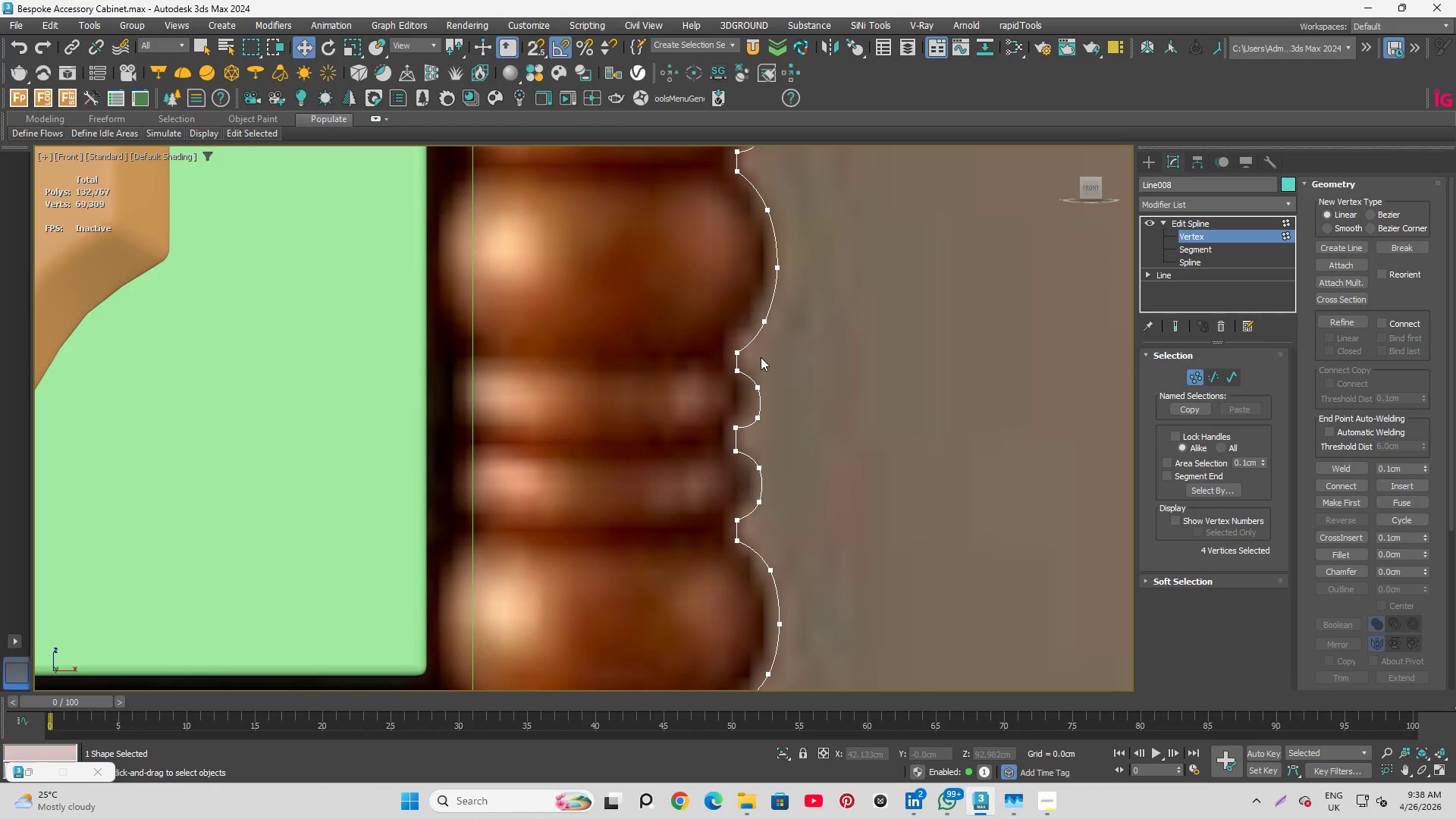 
left_click_drag(start_coordinate=[755, 366], to_coordinate=[771, 435])
 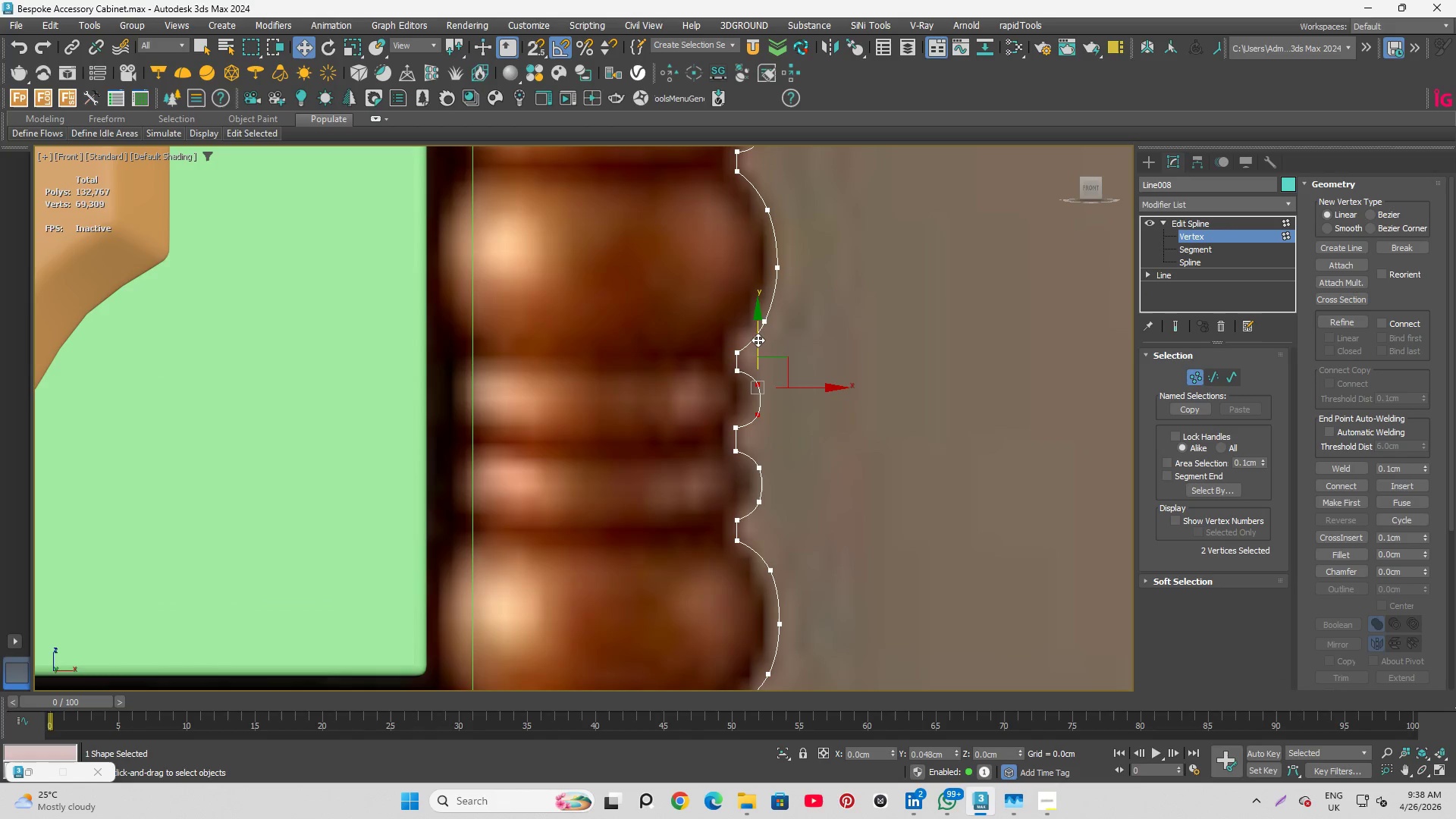 
scroll: coordinate [653, 248], scroll_direction: down, amount: 2.0
 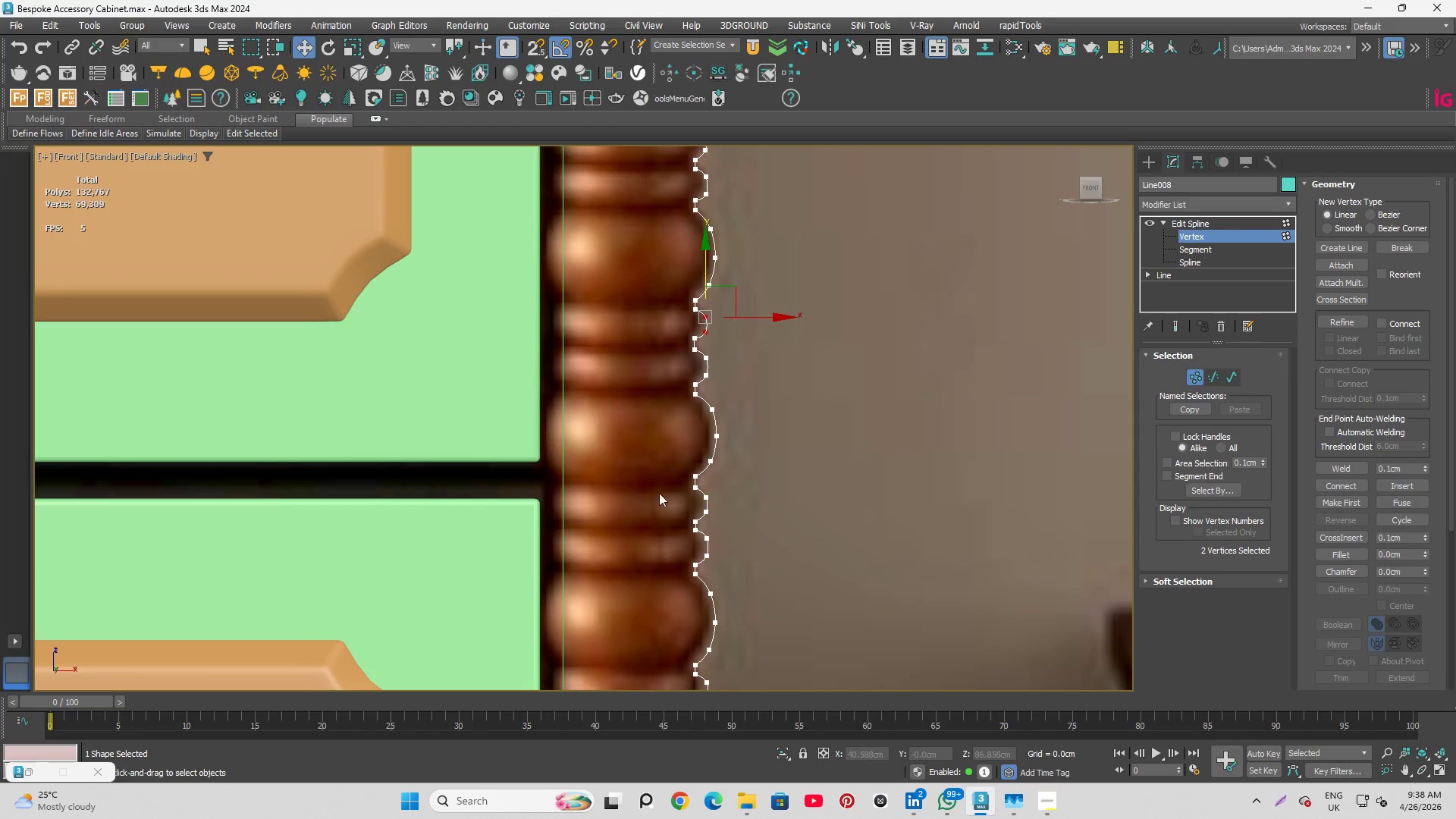 
scroll: coordinate [676, 583], scroll_direction: up, amount: 3.0
 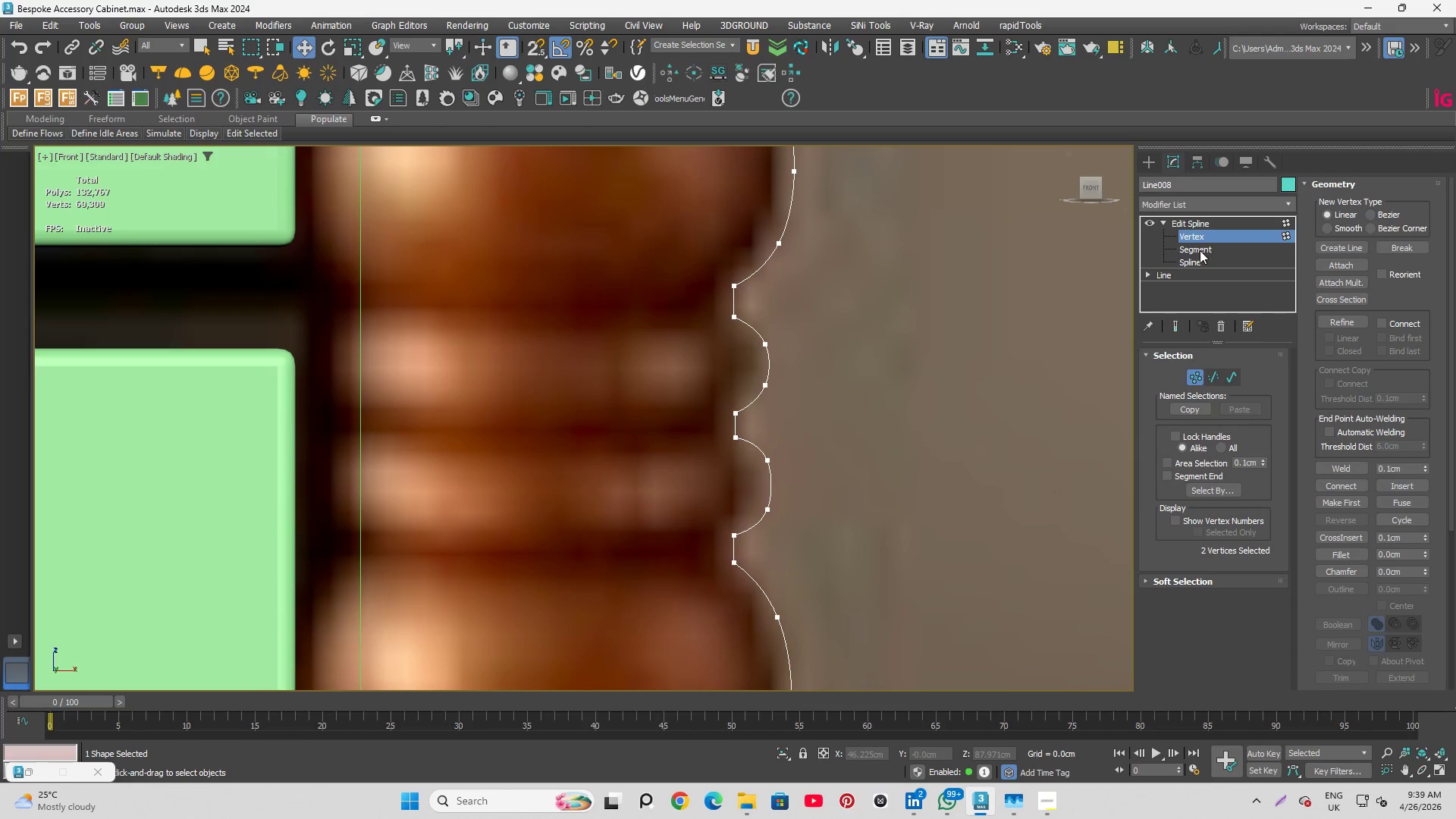 
scroll: coordinate [595, 173], scroll_direction: down, amount: 4.0
 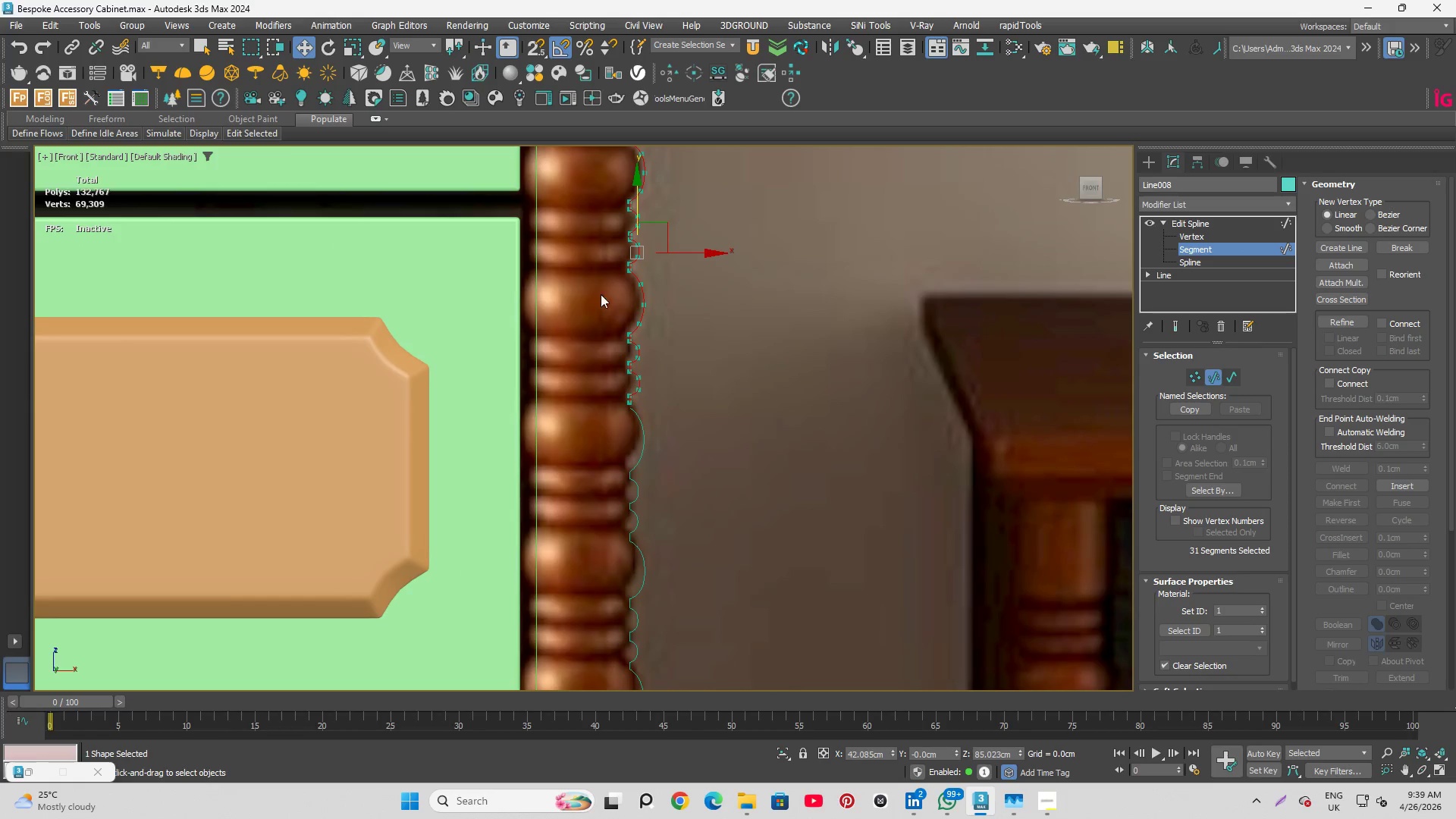 
scroll: coordinate [585, 331], scroll_direction: up, amount: 3.0
 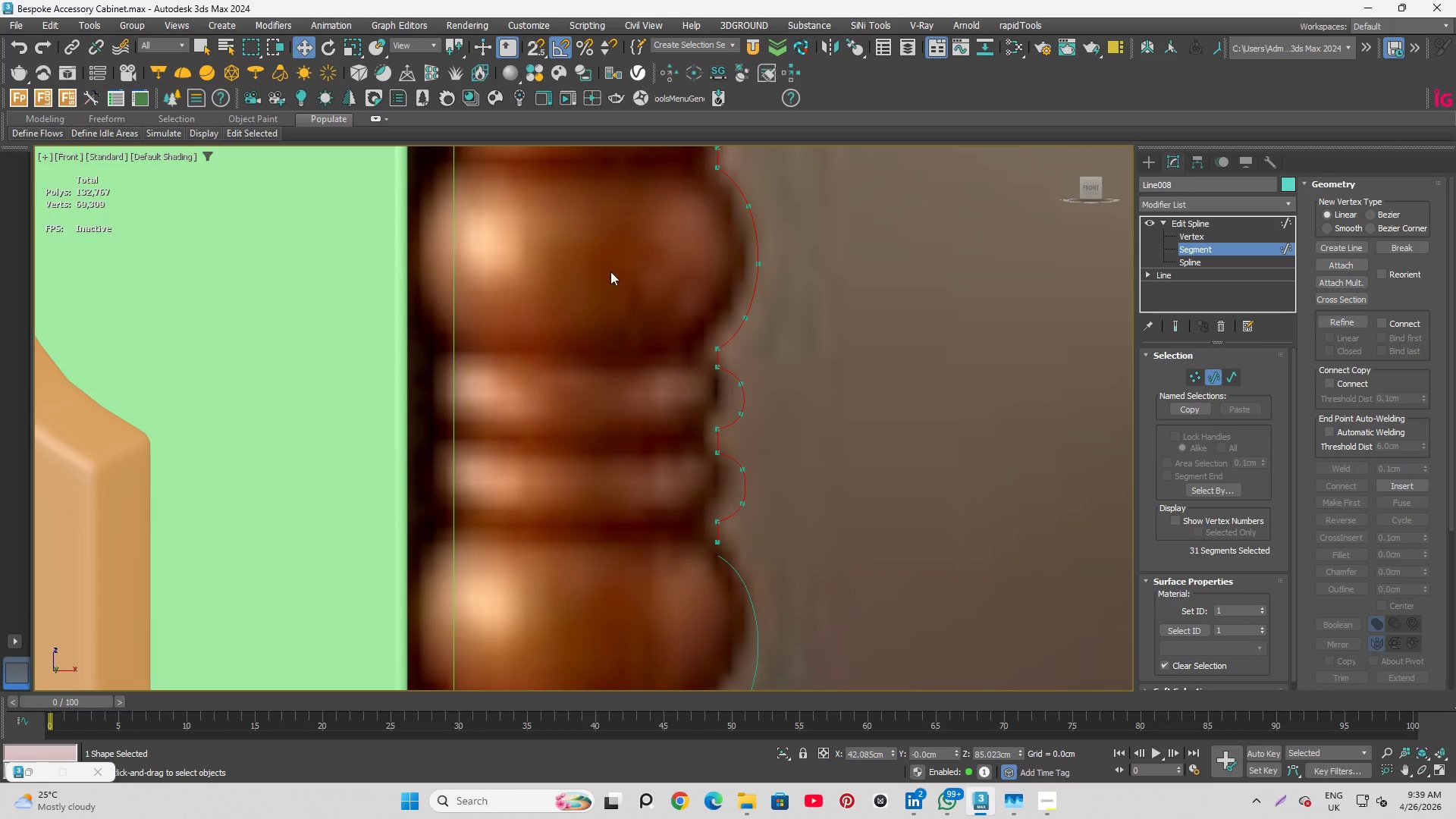 
scroll: coordinate [718, 387], scroll_direction: down, amount: 3.0
 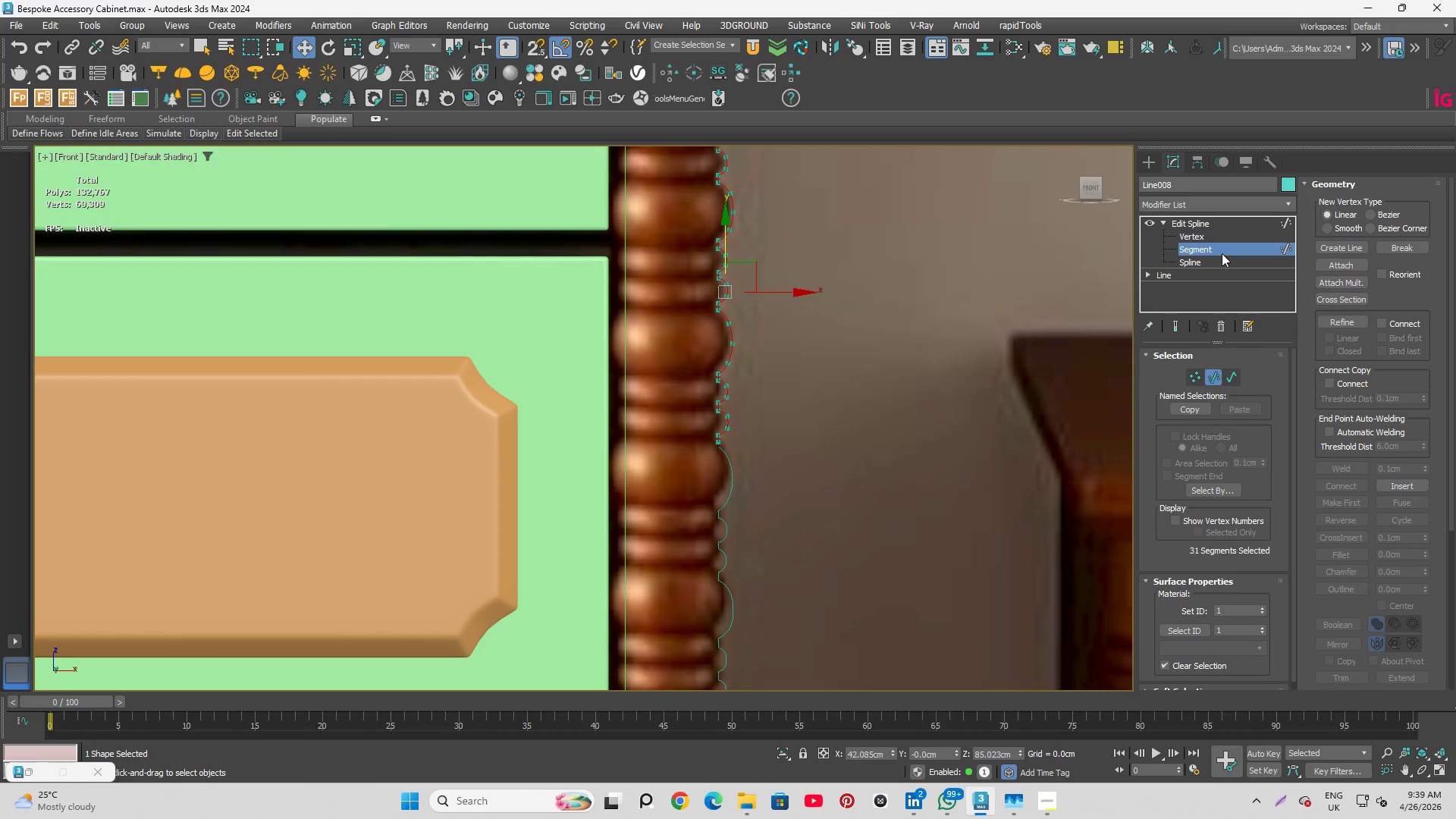 
left_click([1224, 247])
 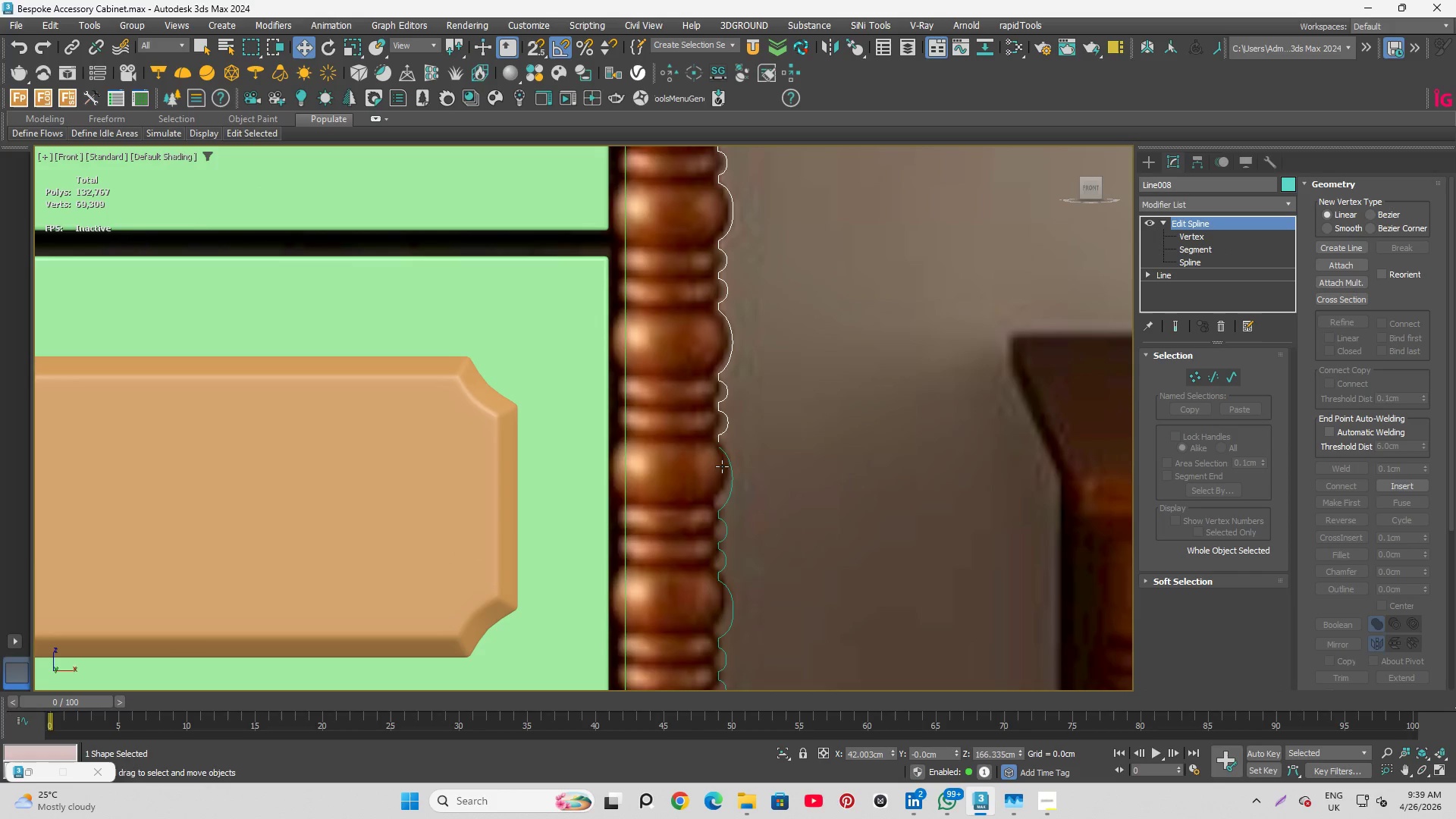 
left_click([733, 466])
 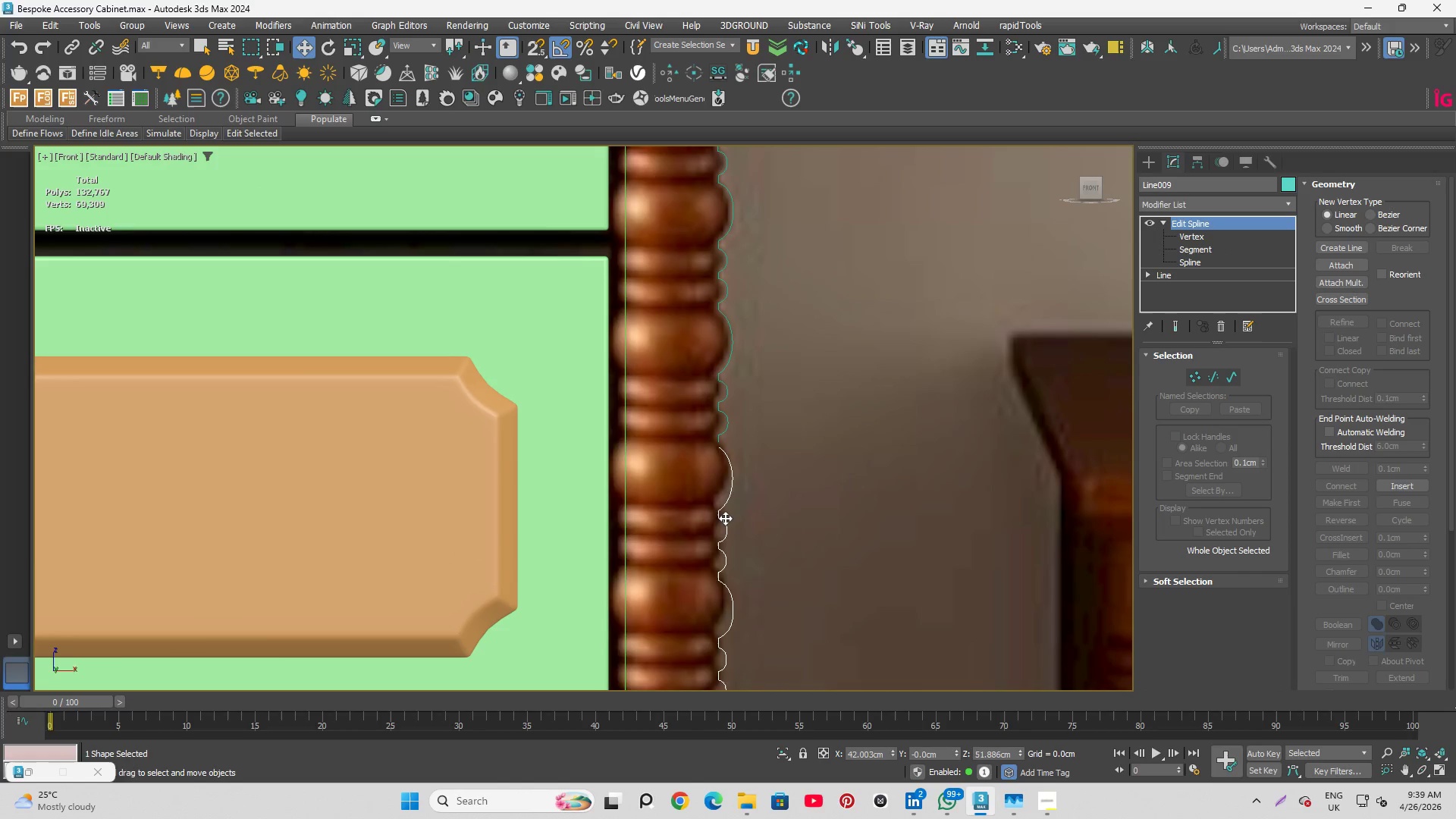 
left_click_drag(start_coordinate=[717, 519], to_coordinate=[717, 514])
 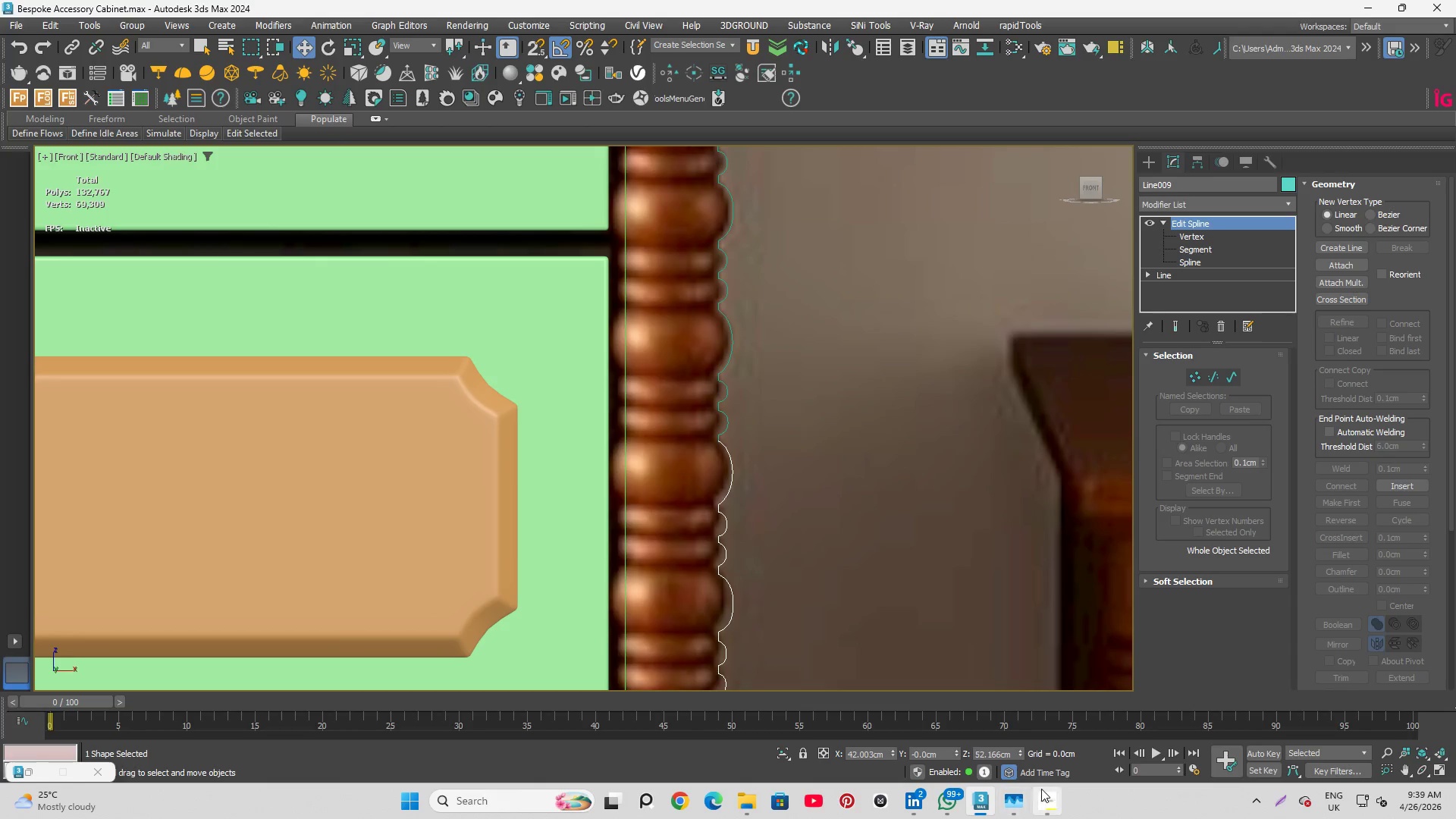 
left_click([1048, 792])